 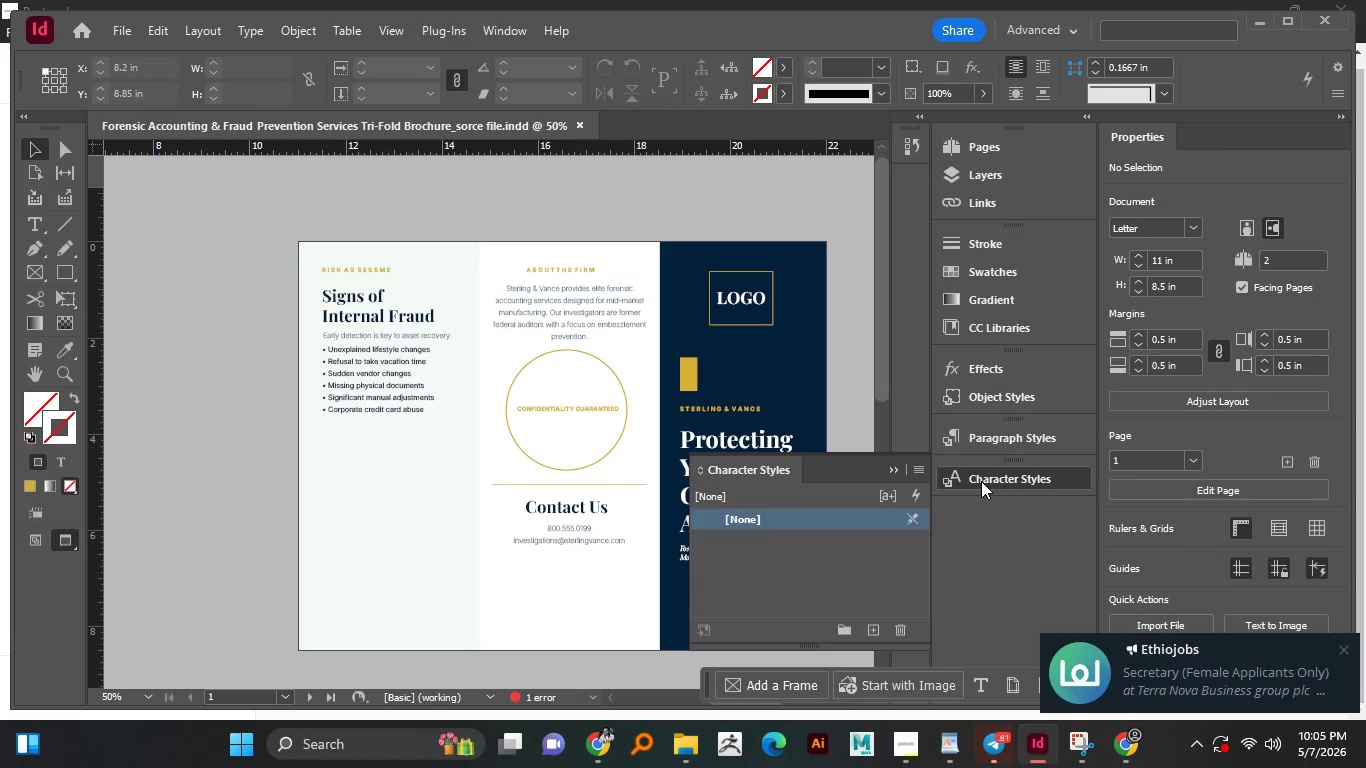 
left_click([1354, 649])
 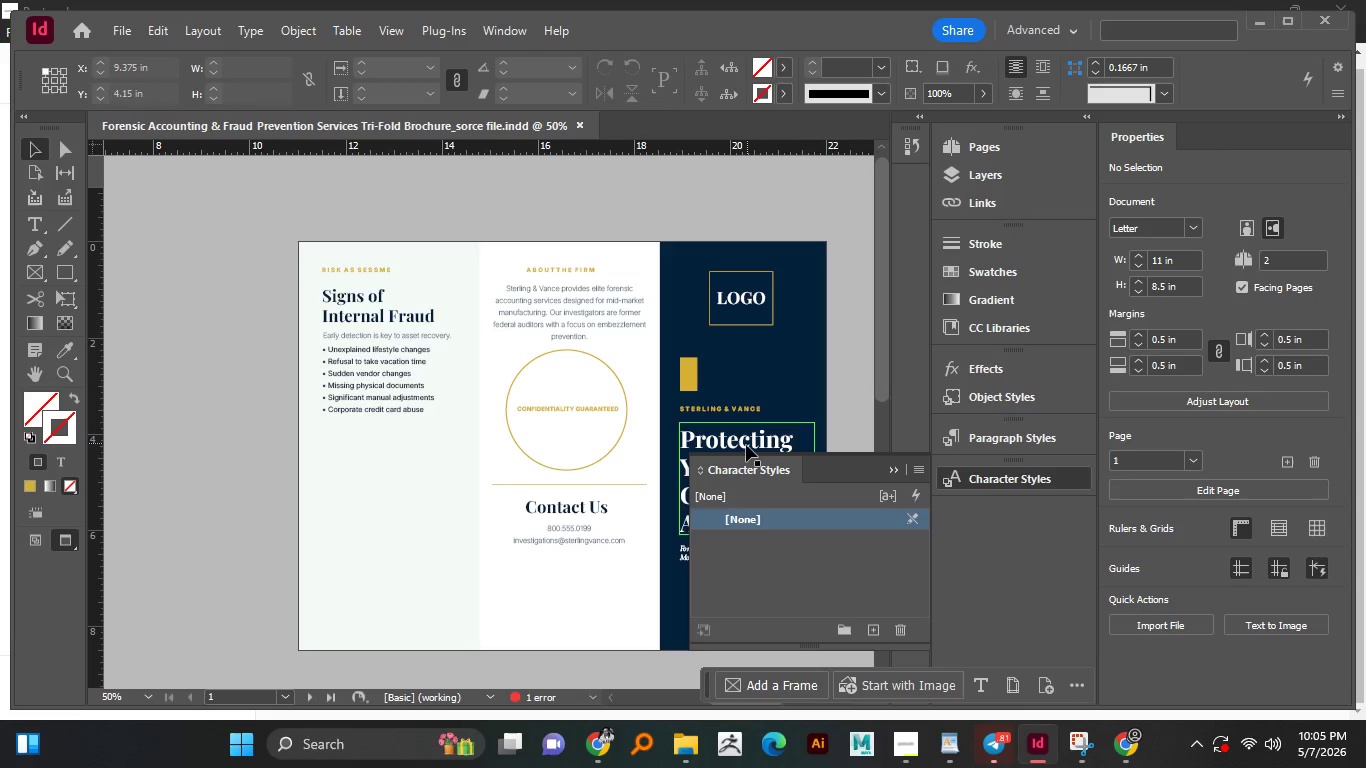 
left_click([746, 445])
 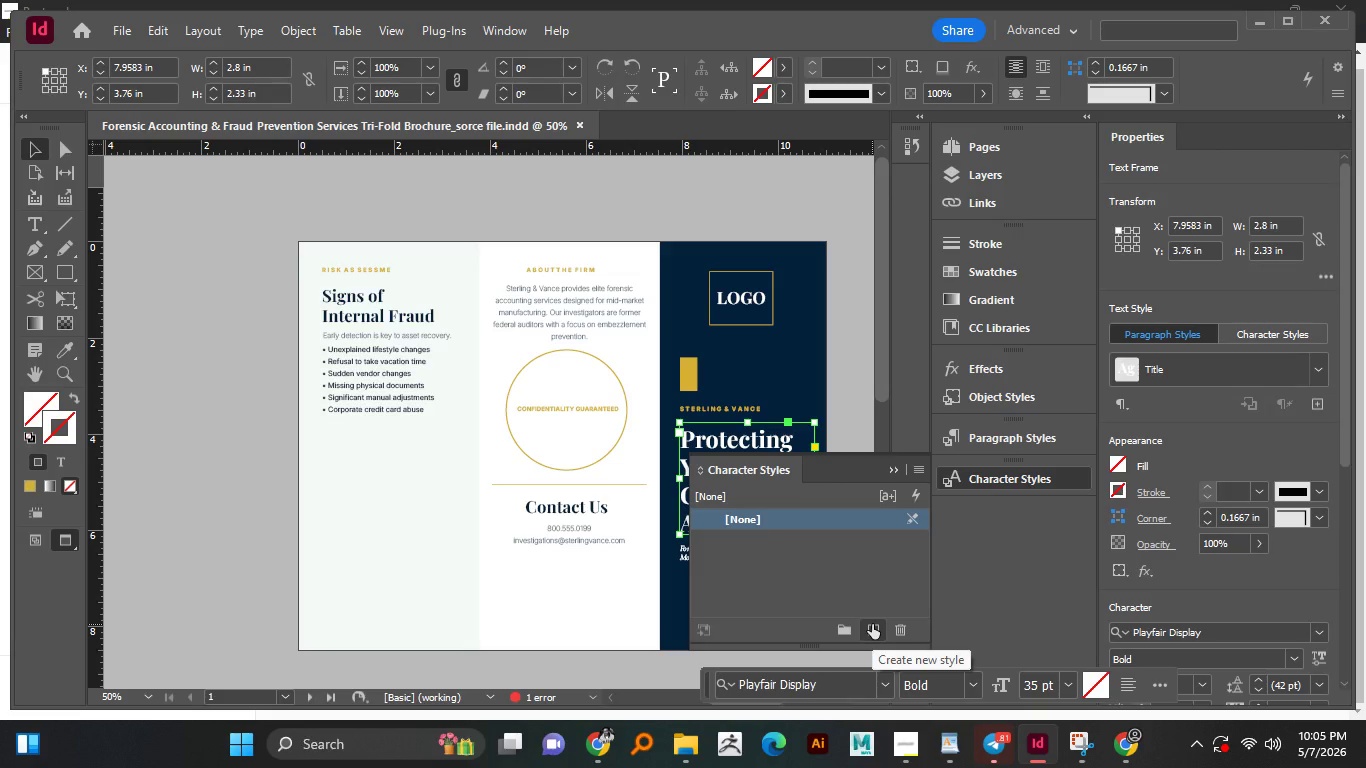 
wait(7.56)
 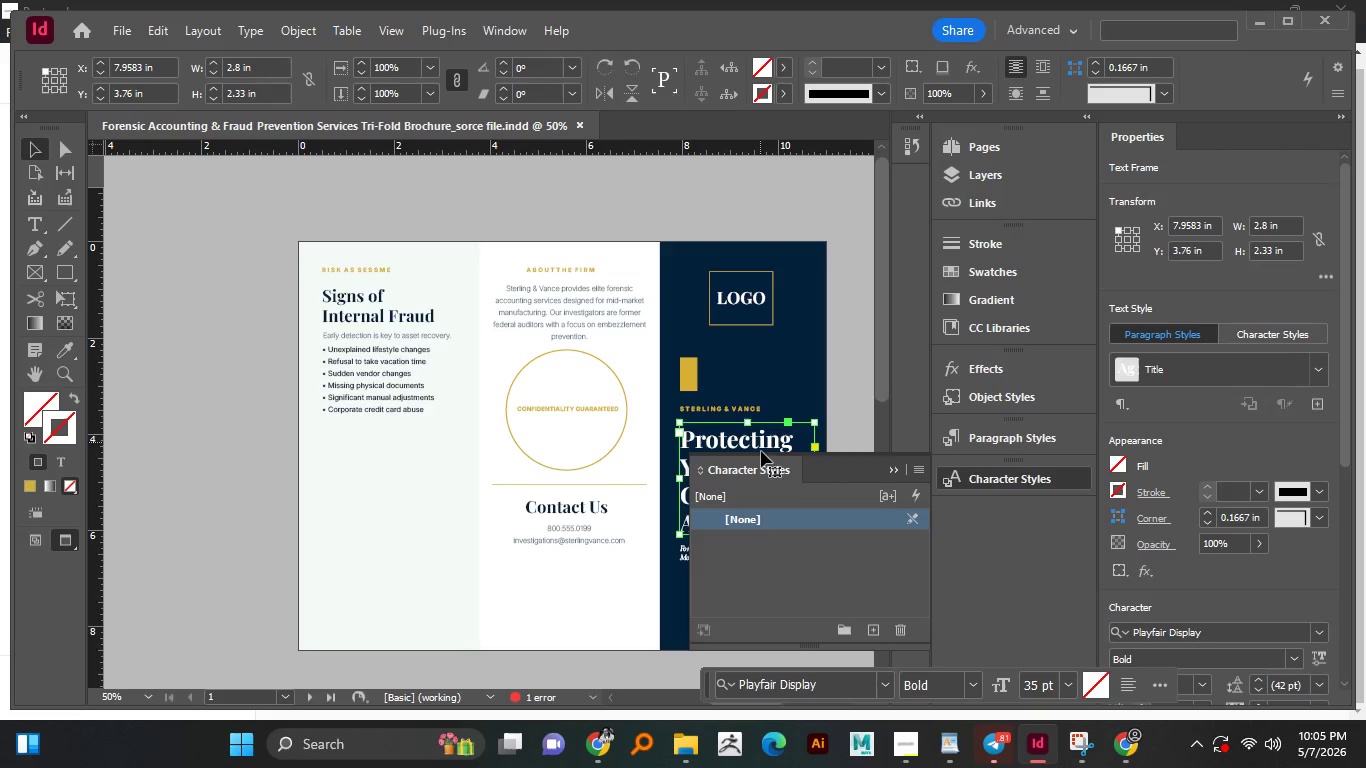 
left_click([786, 535])
 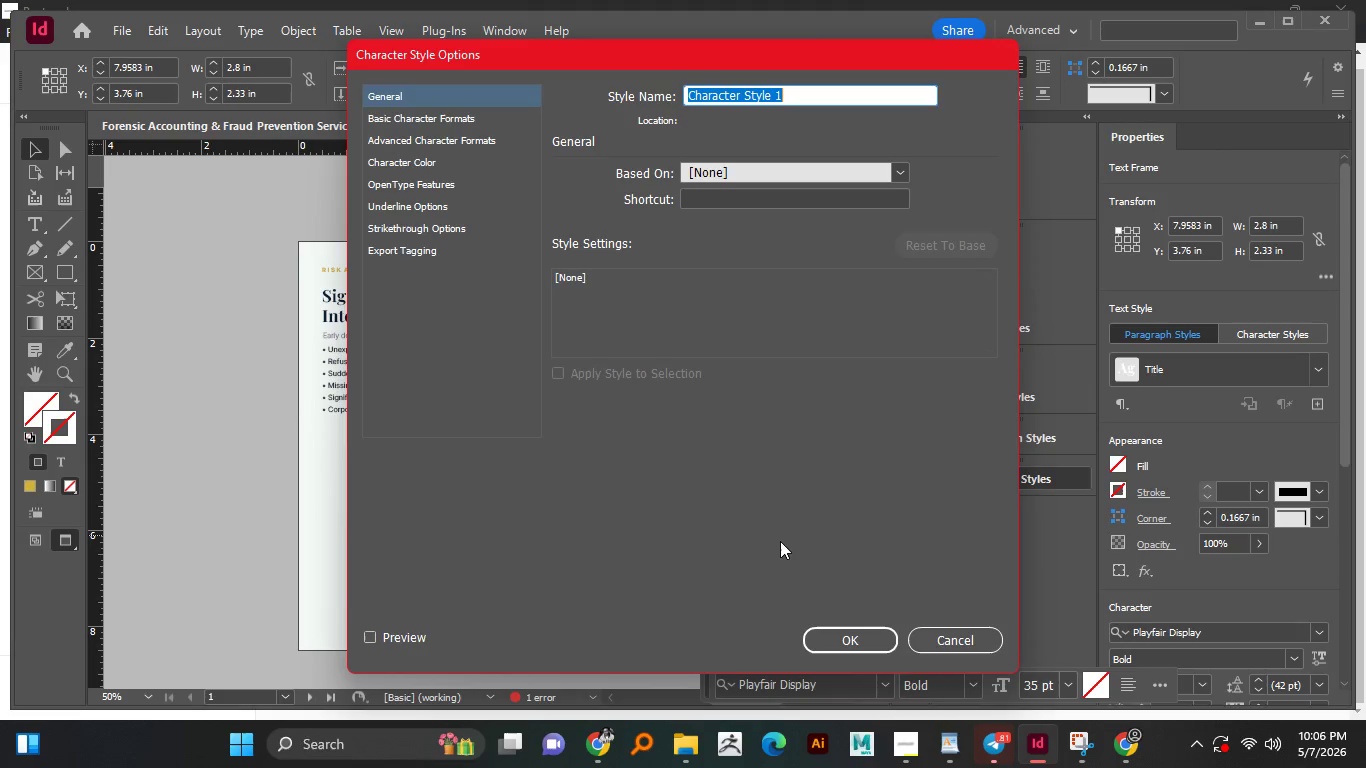 
type(Bold_title)
 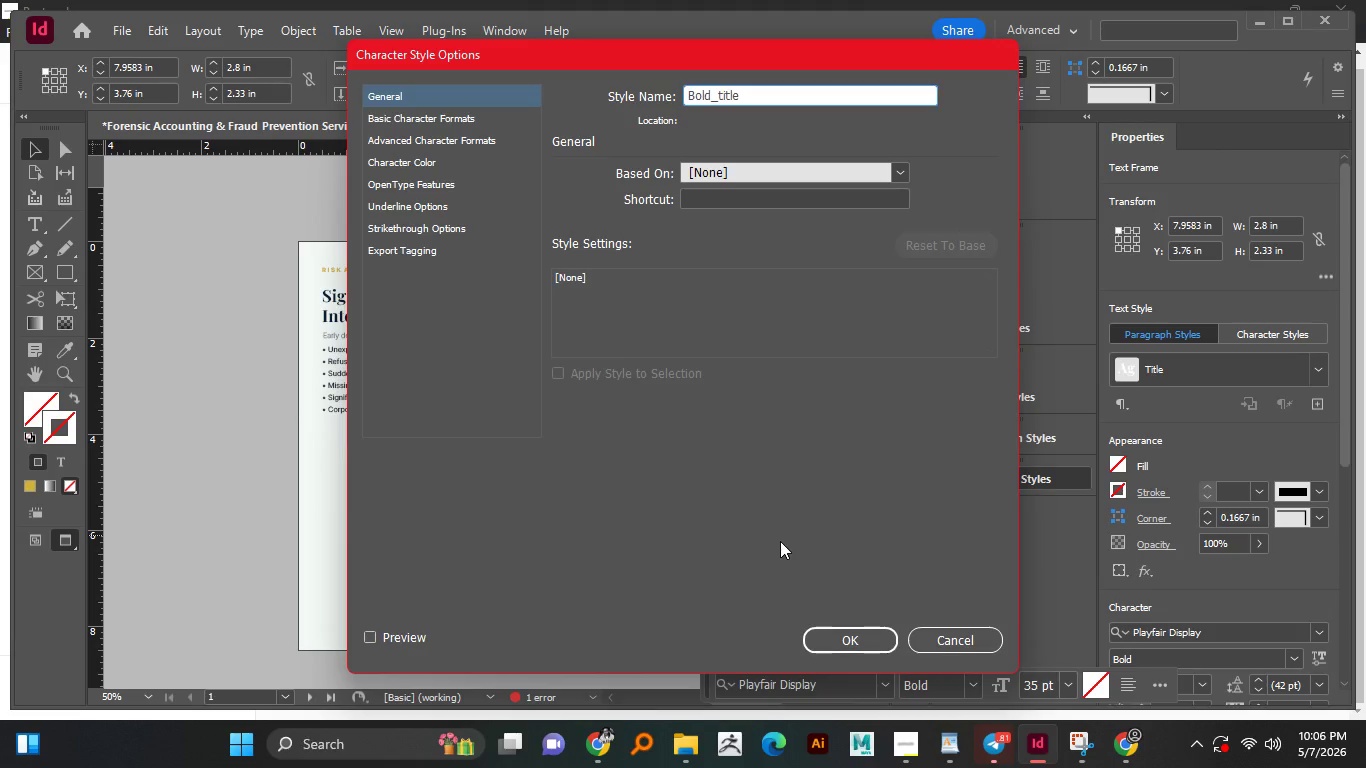 
key(Enter)
 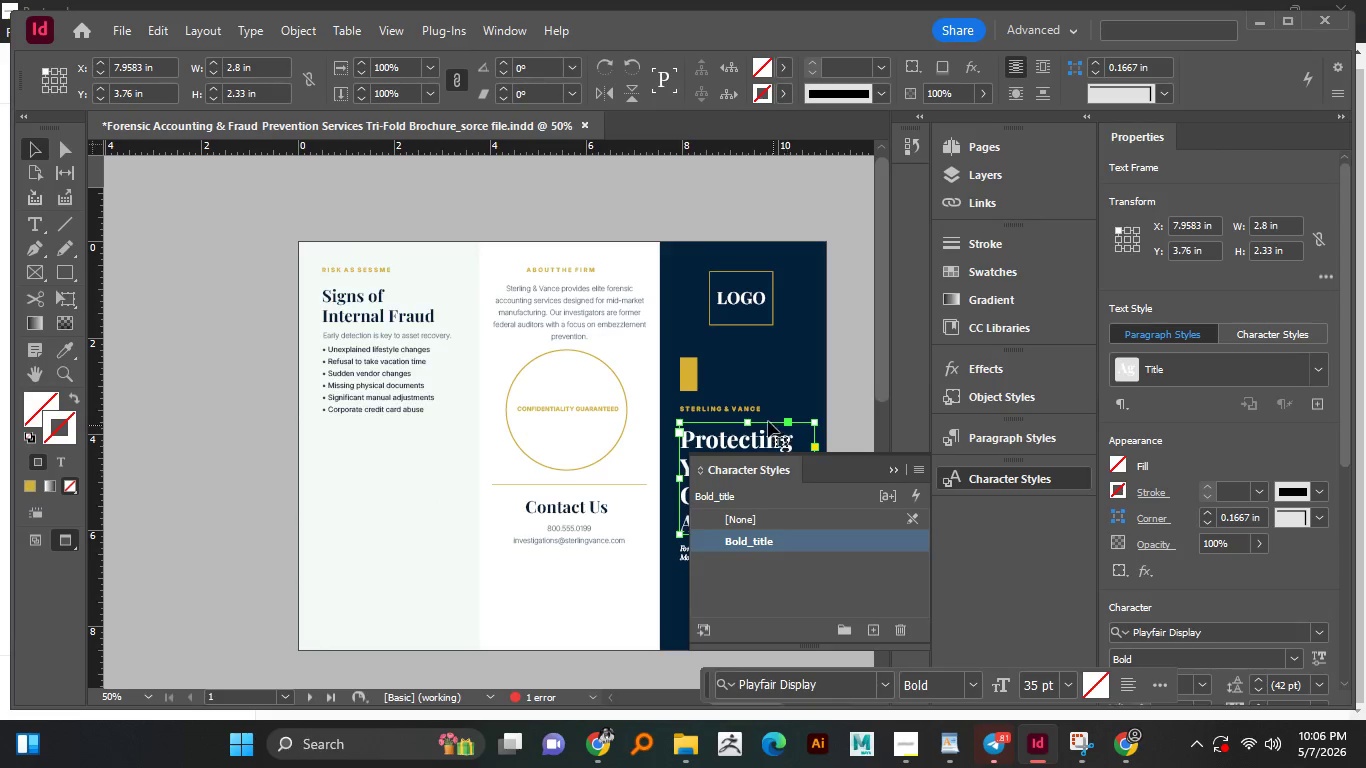 
left_click([749, 409])
 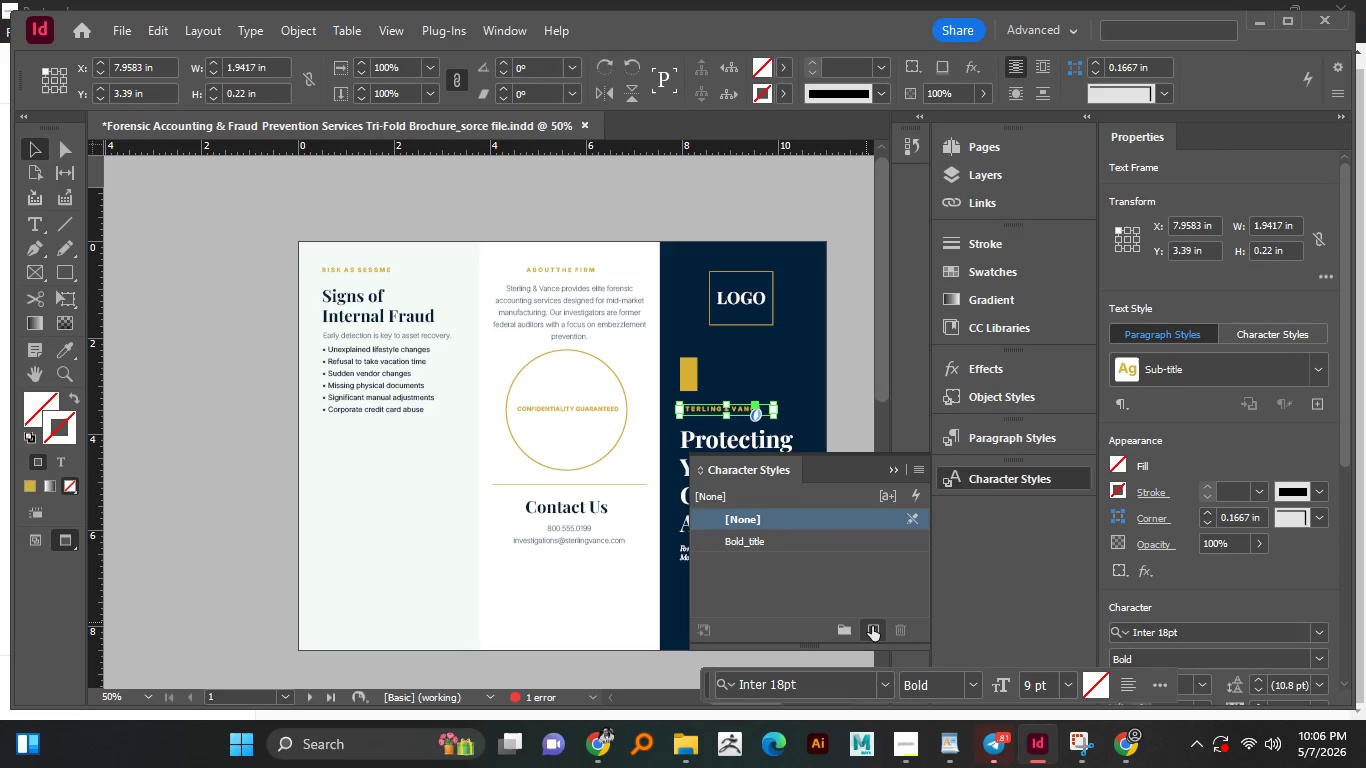 
left_click([873, 627])
 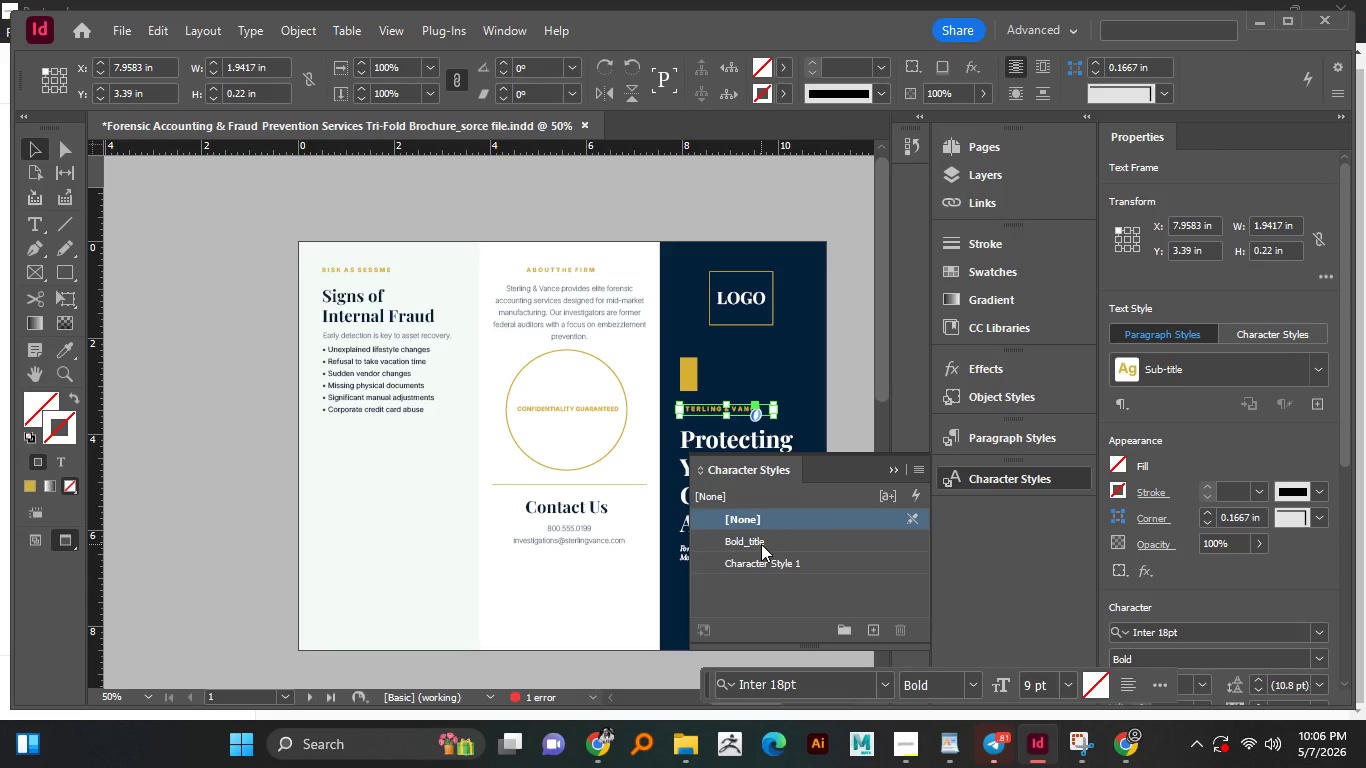 
double_click([760, 540])
 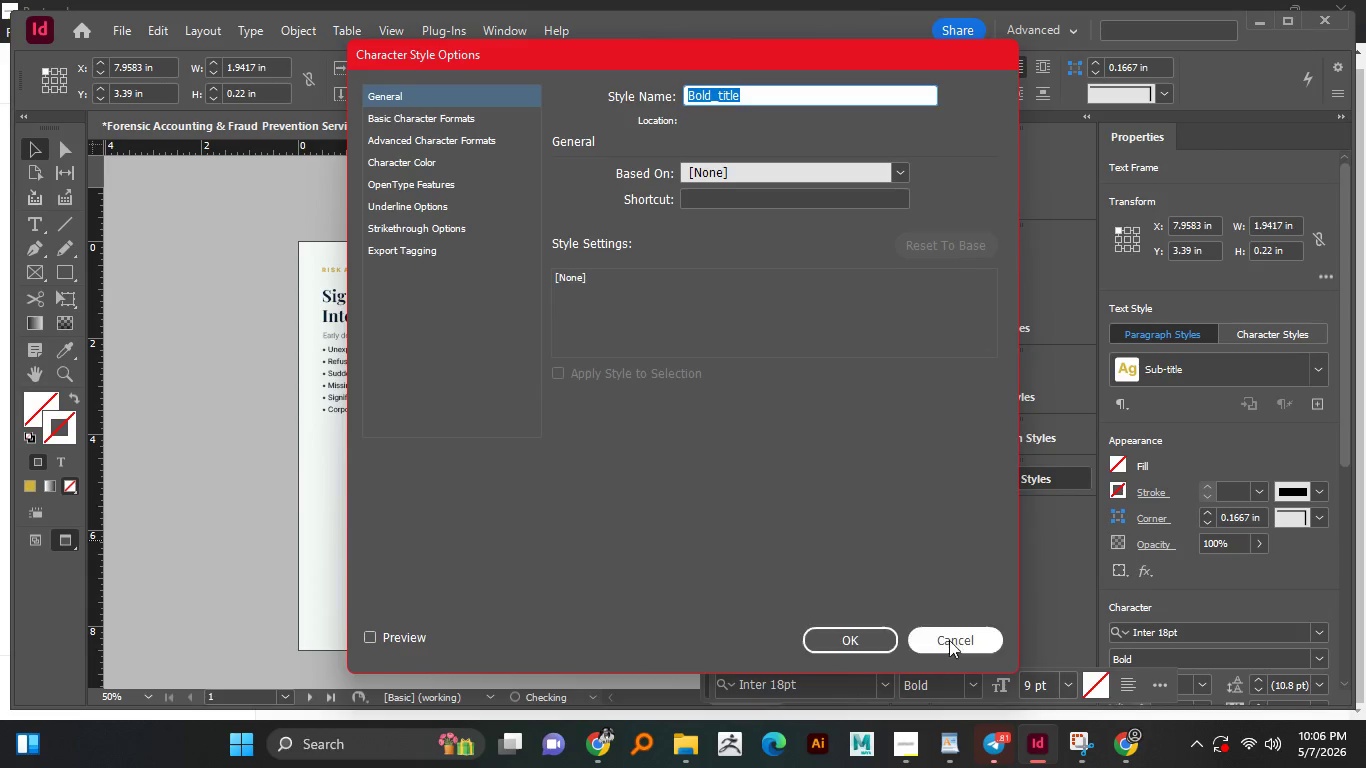 
left_click([961, 642])
 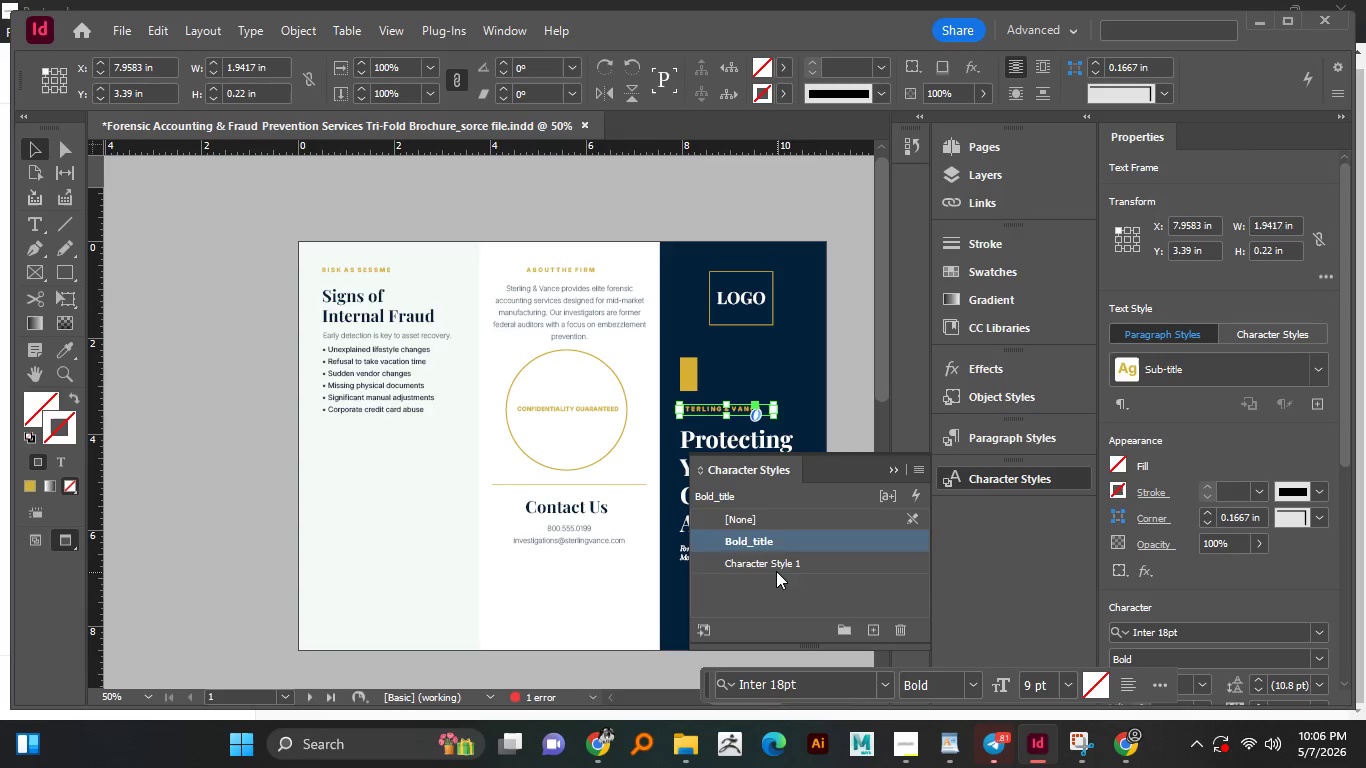 
double_click([774, 567])
 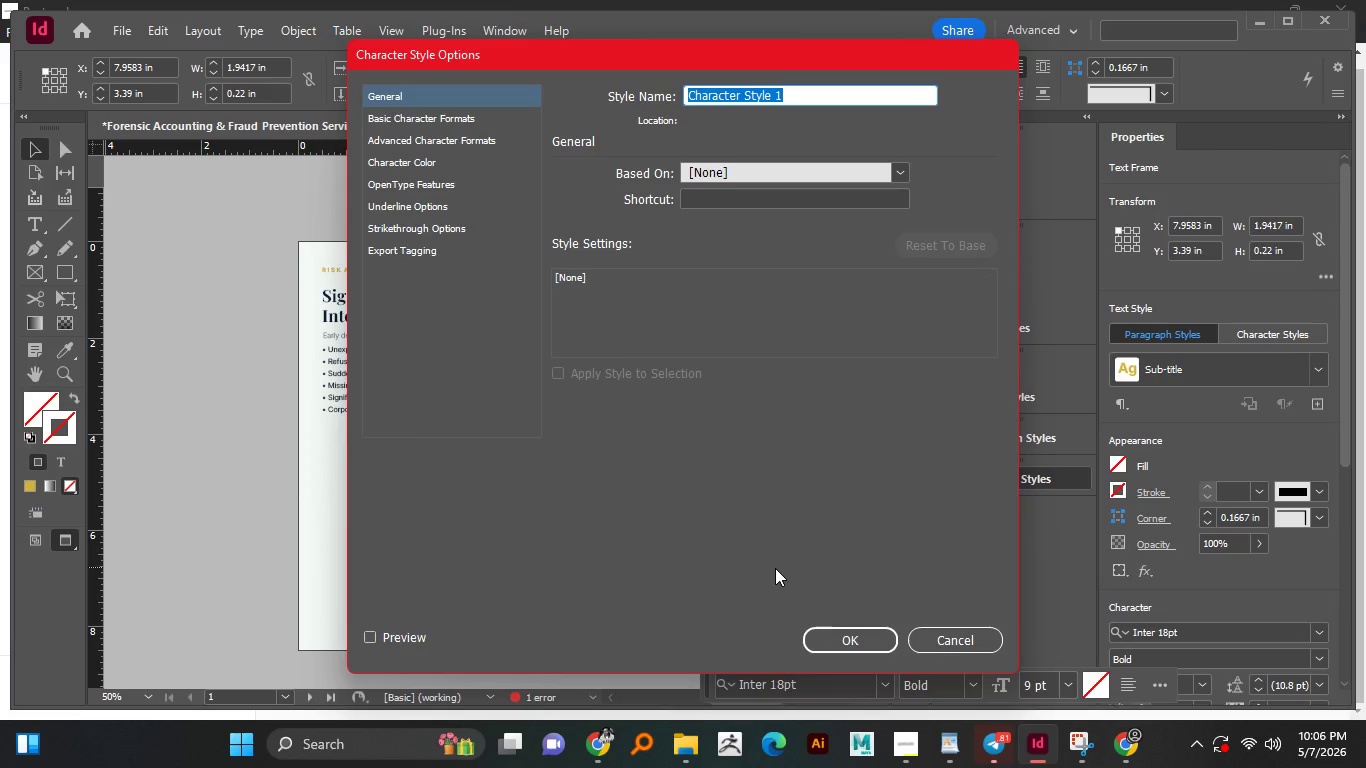 
type(Bold_sub-title)
 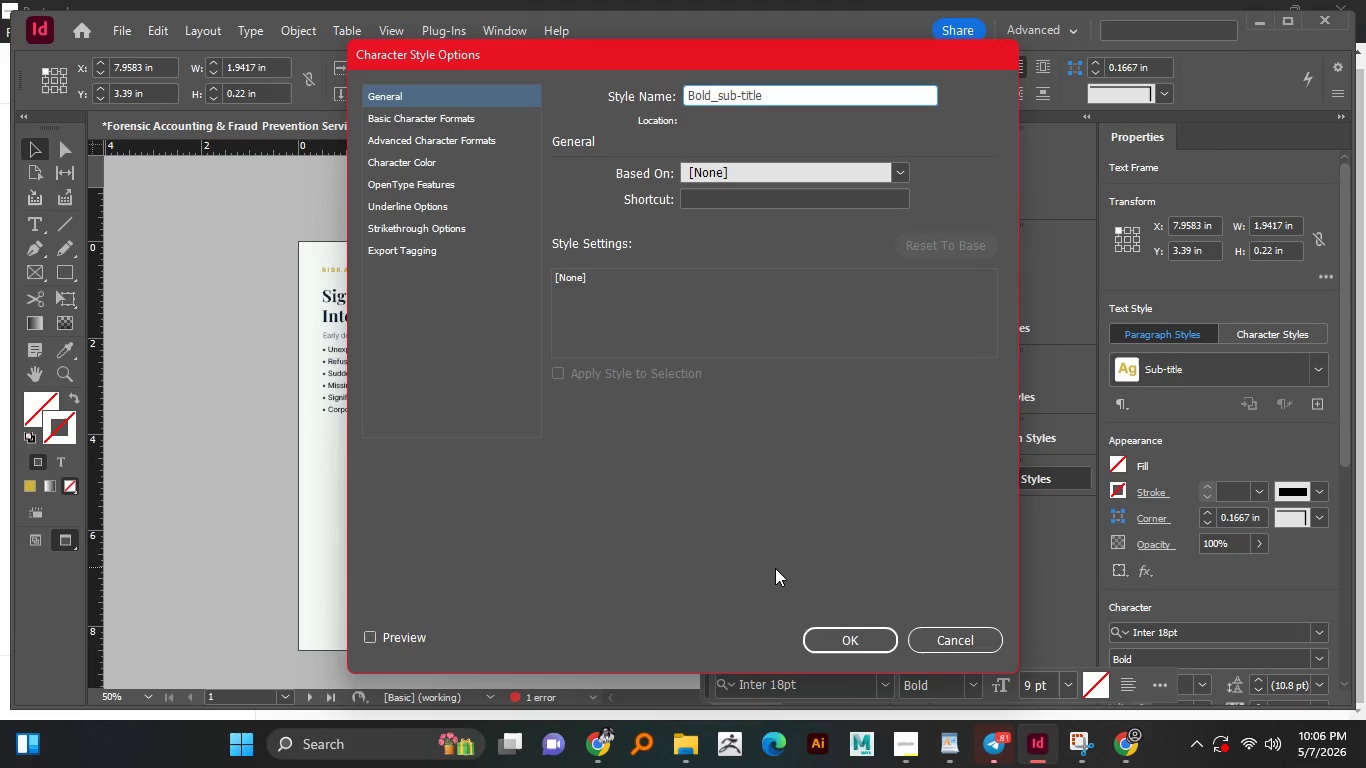 
key(Enter)
 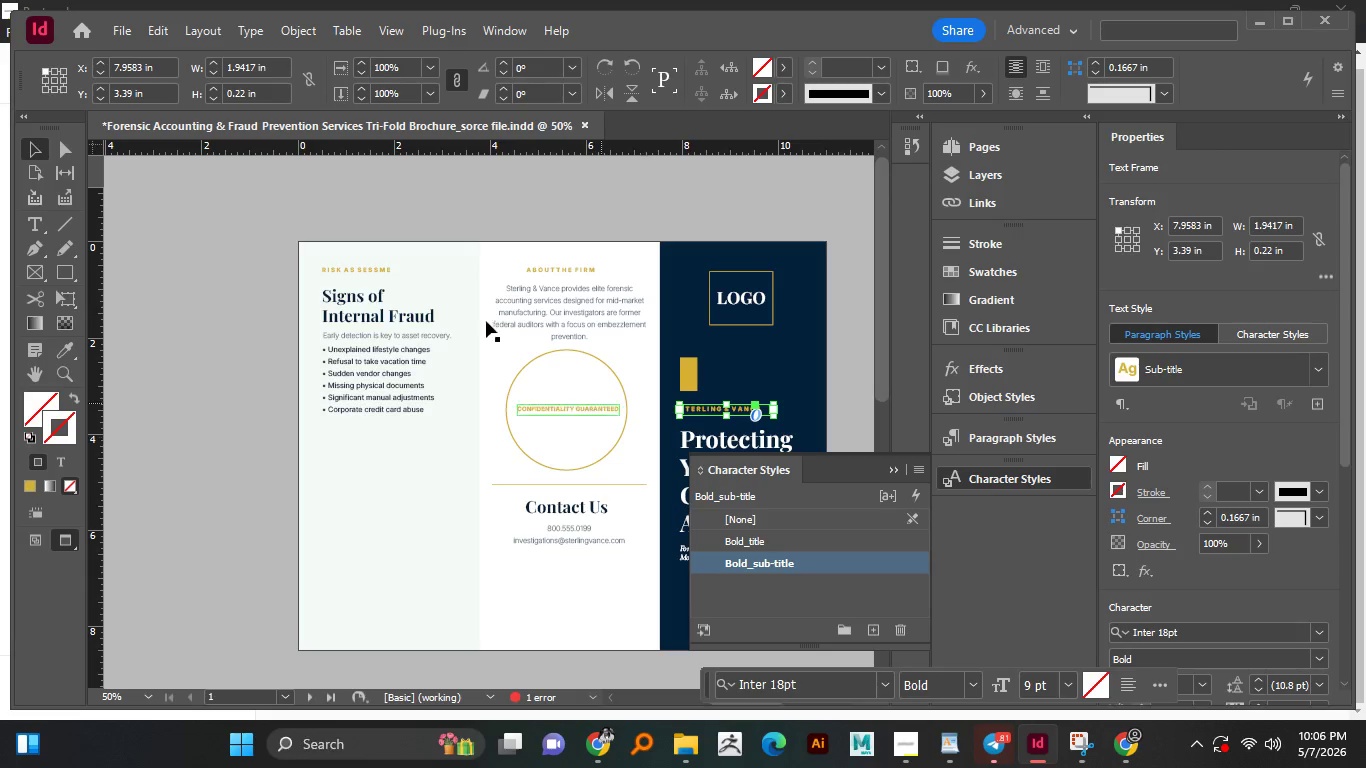 
left_click([408, 304])
 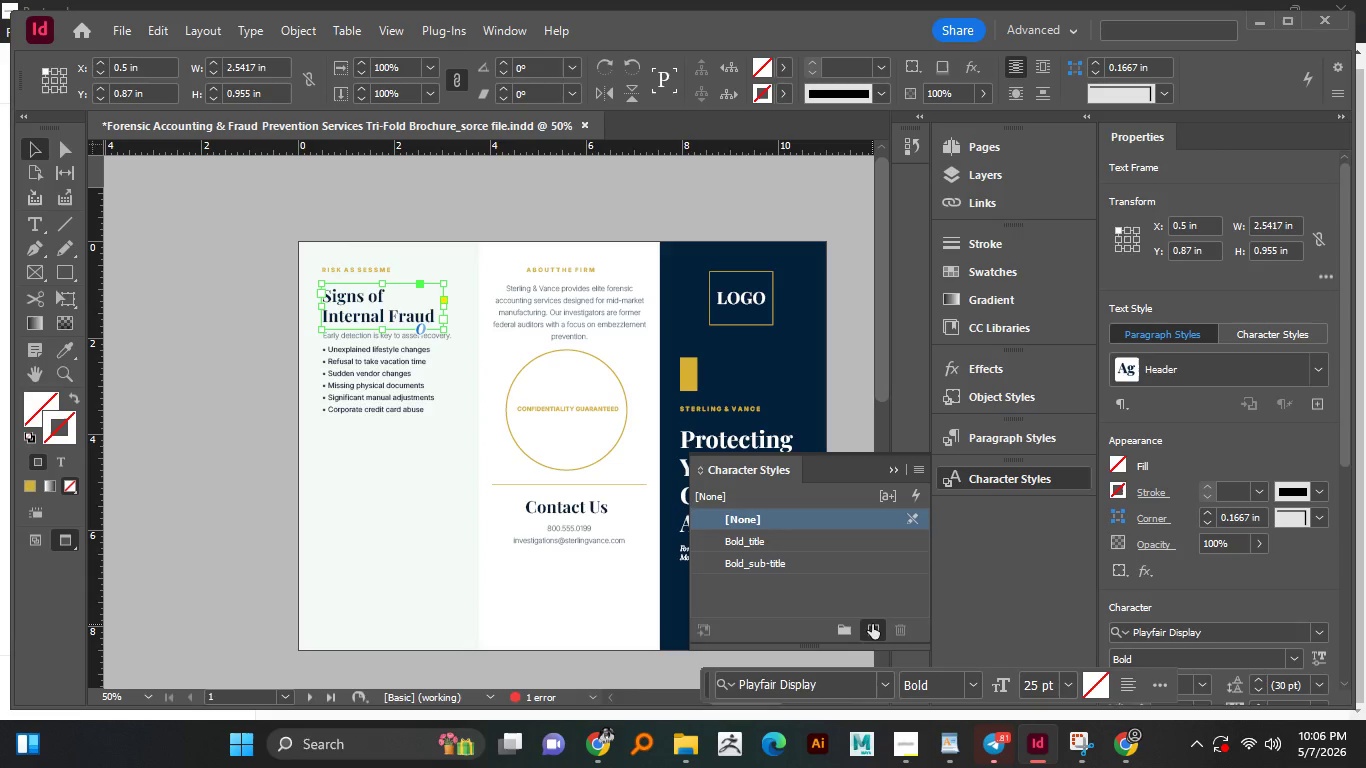 
double_click([786, 587])
 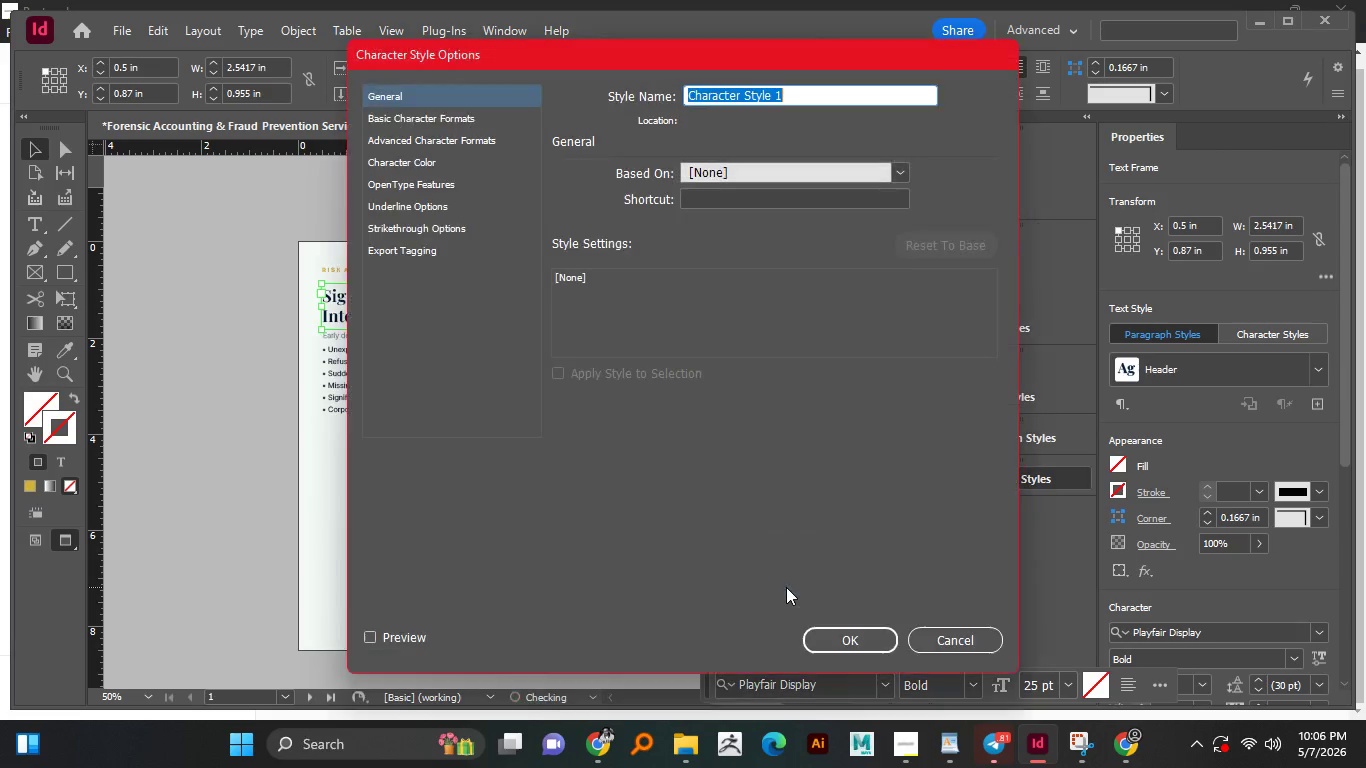 
type(Bold-)
key(Backspace)
type(_header)
 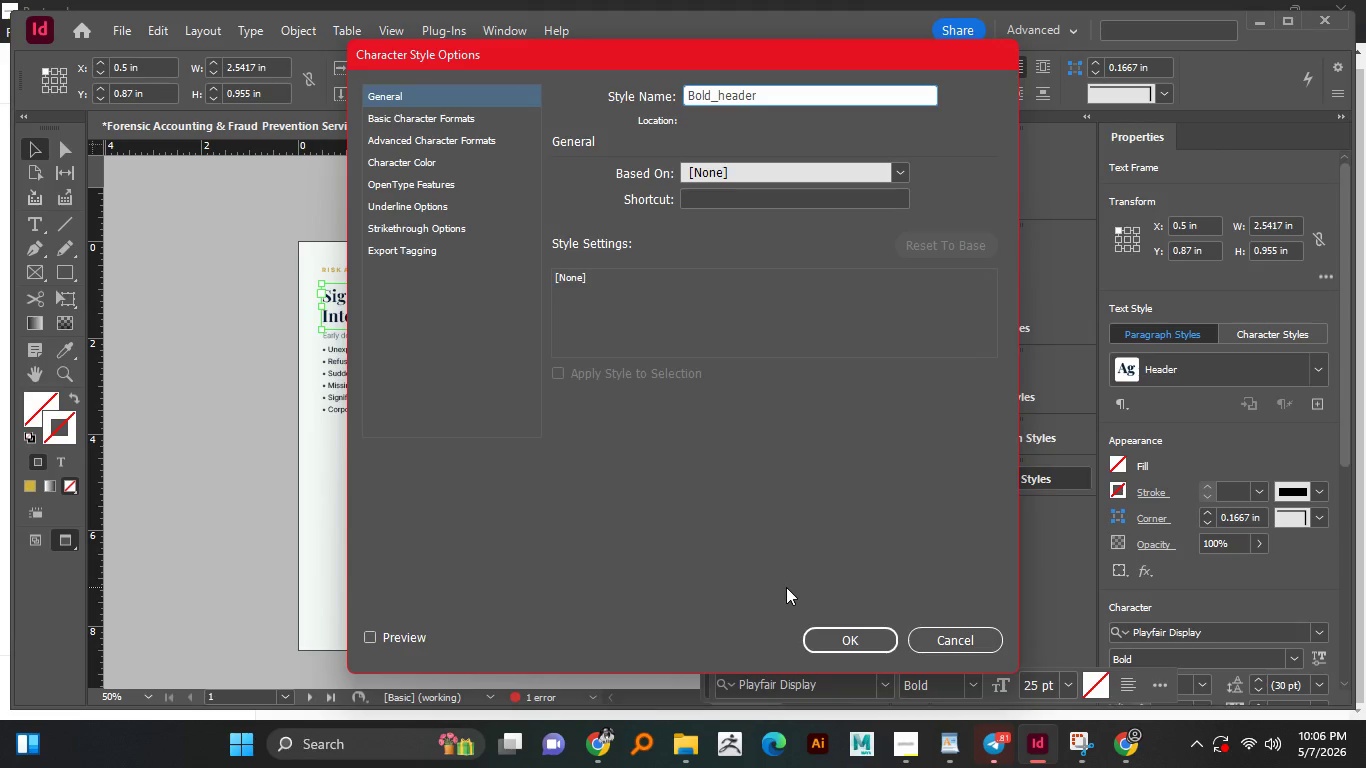 
key(Enter)
 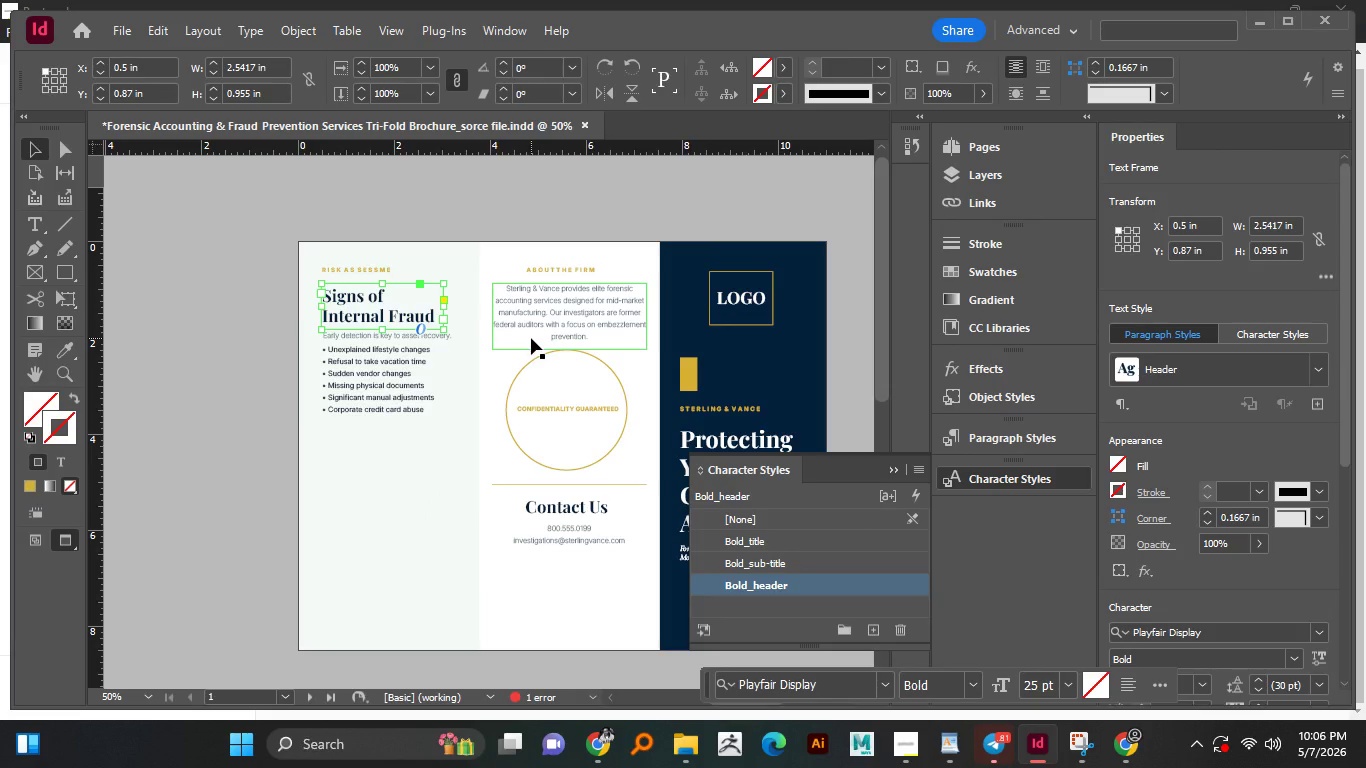 
wait(8.31)
 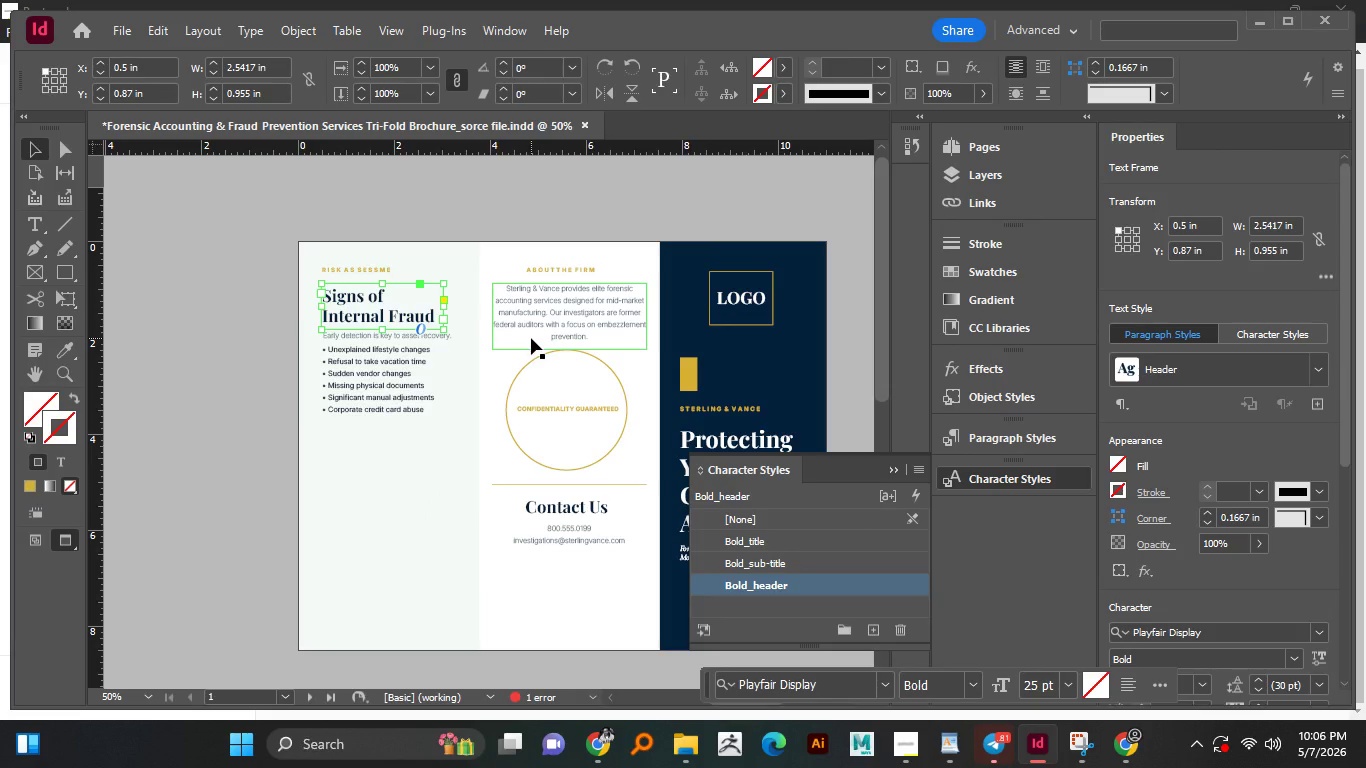 
left_click([572, 272])
 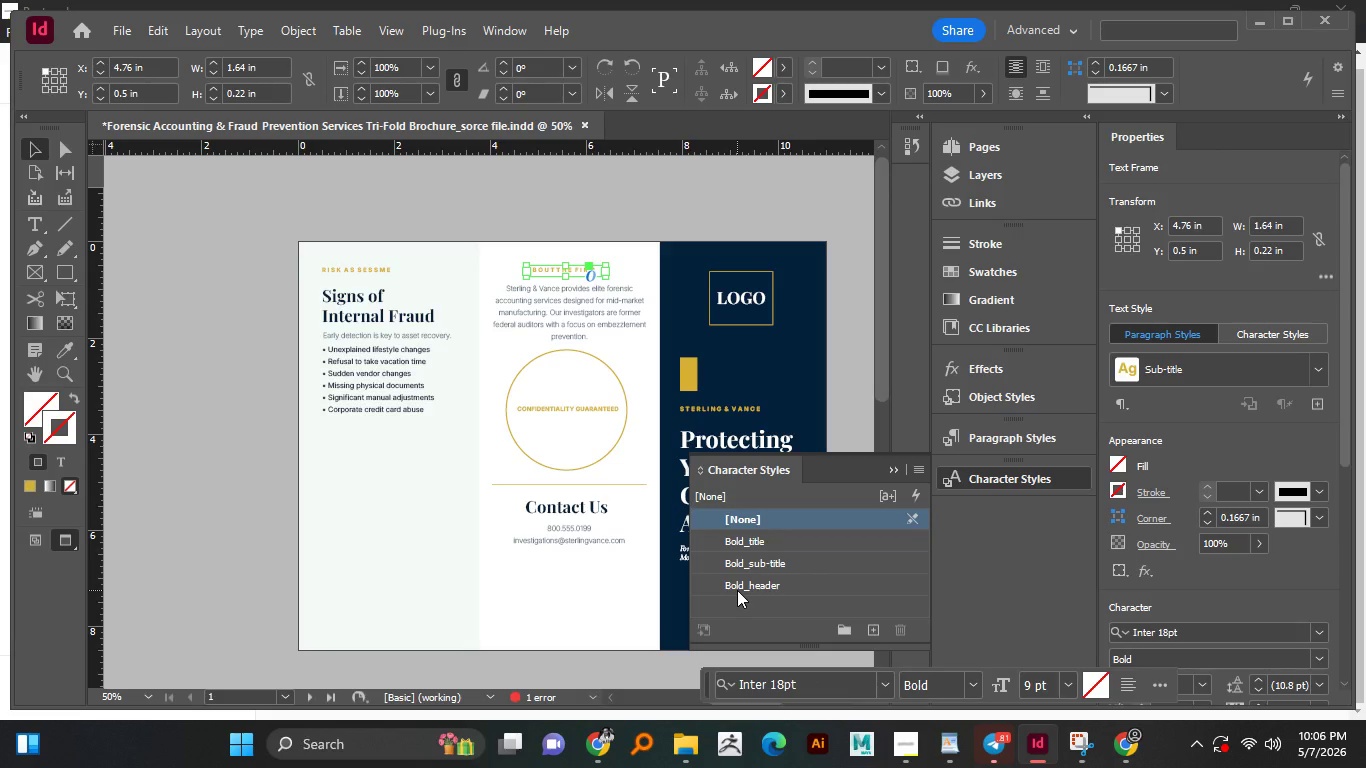 
left_click([745, 564])
 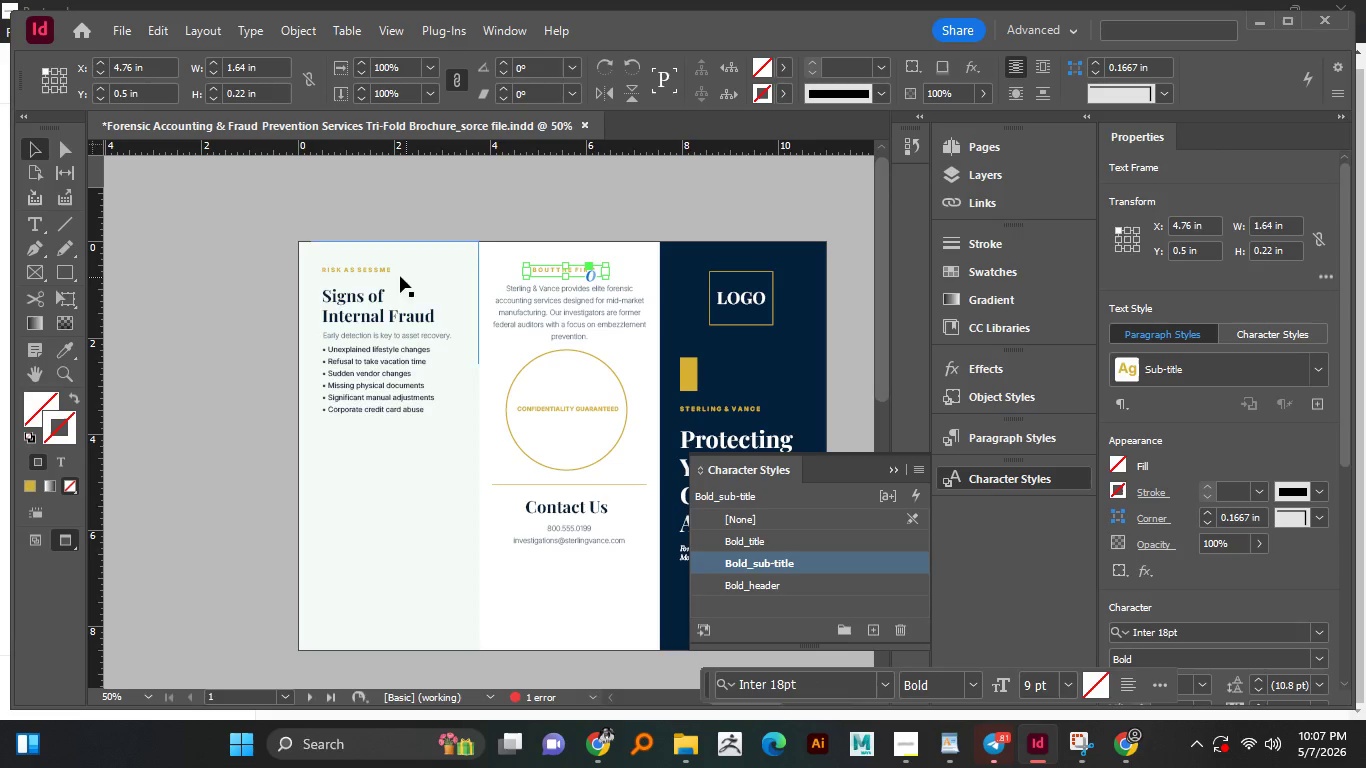 
left_click([375, 270])
 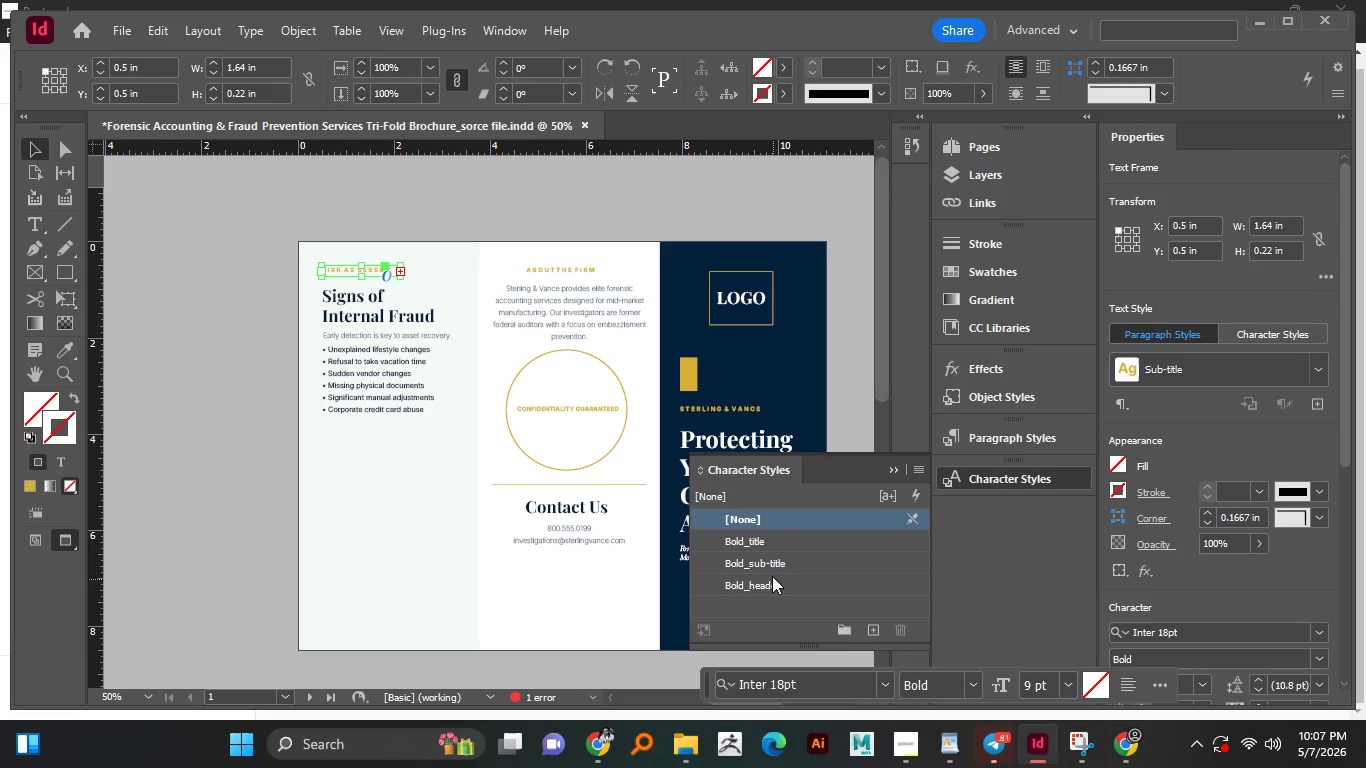 
left_click([769, 560])
 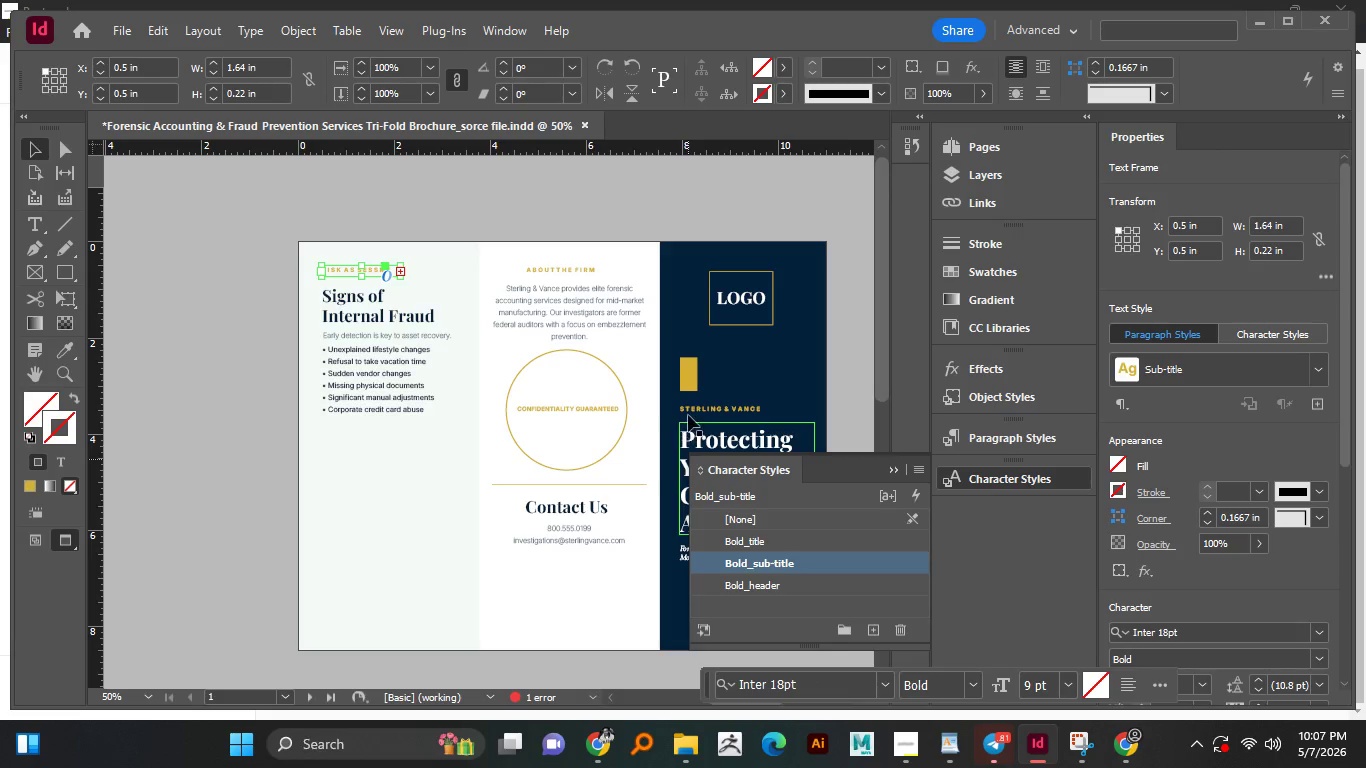 
left_click([699, 405])
 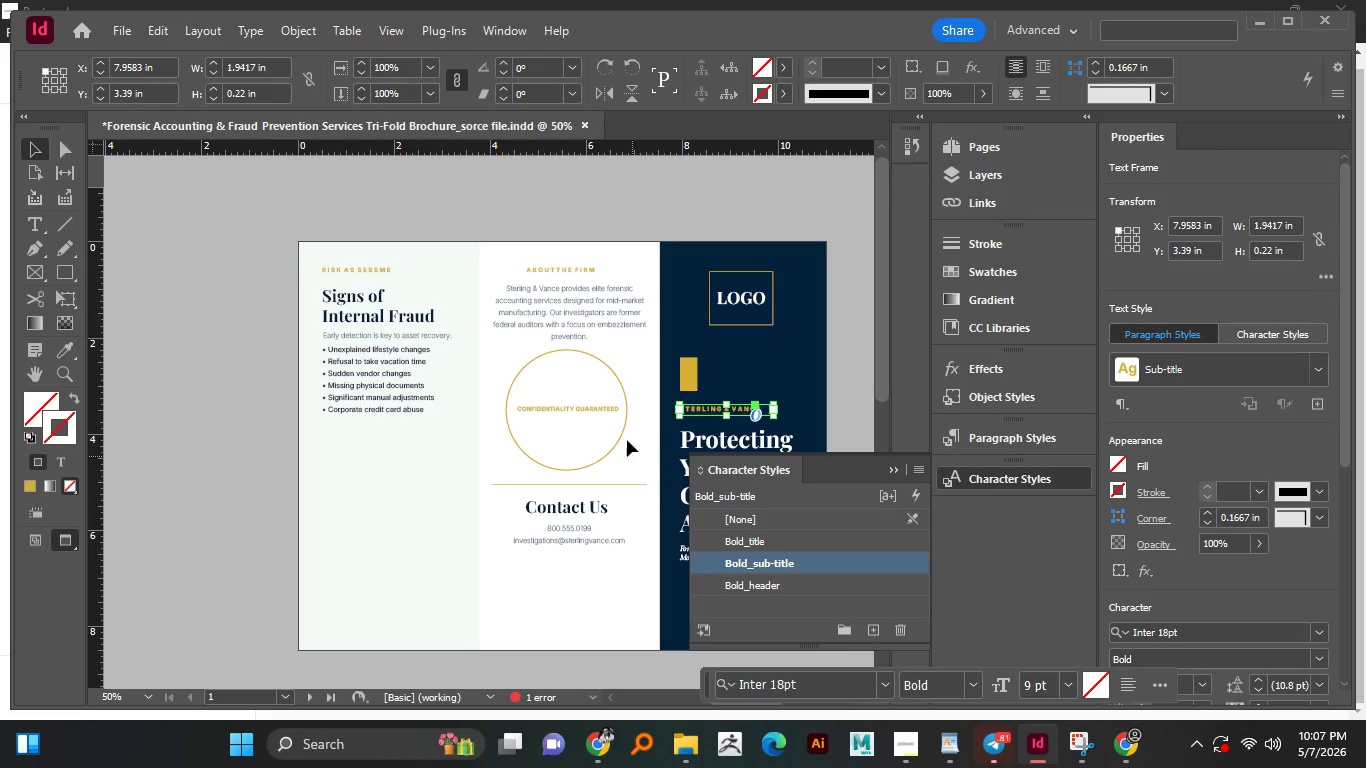 
left_click([602, 409])
 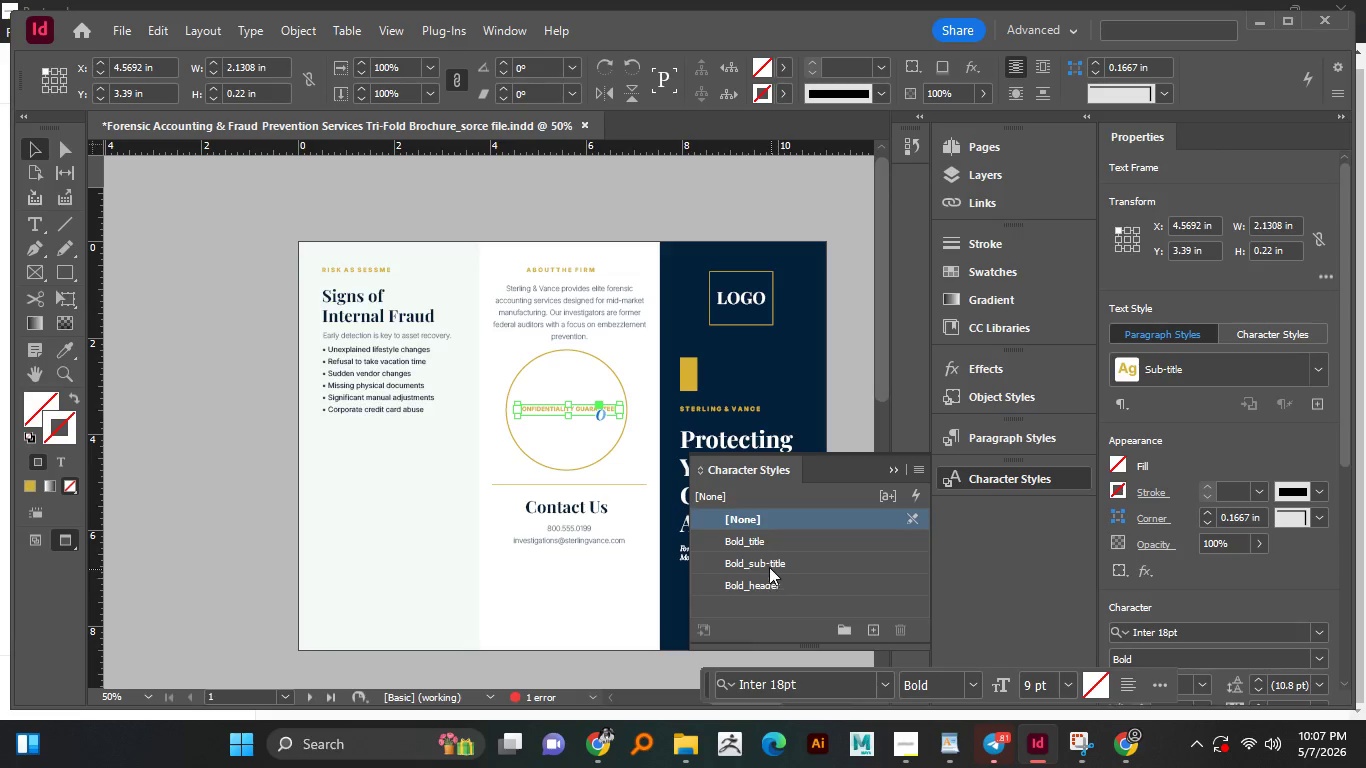 
left_click([768, 565])
 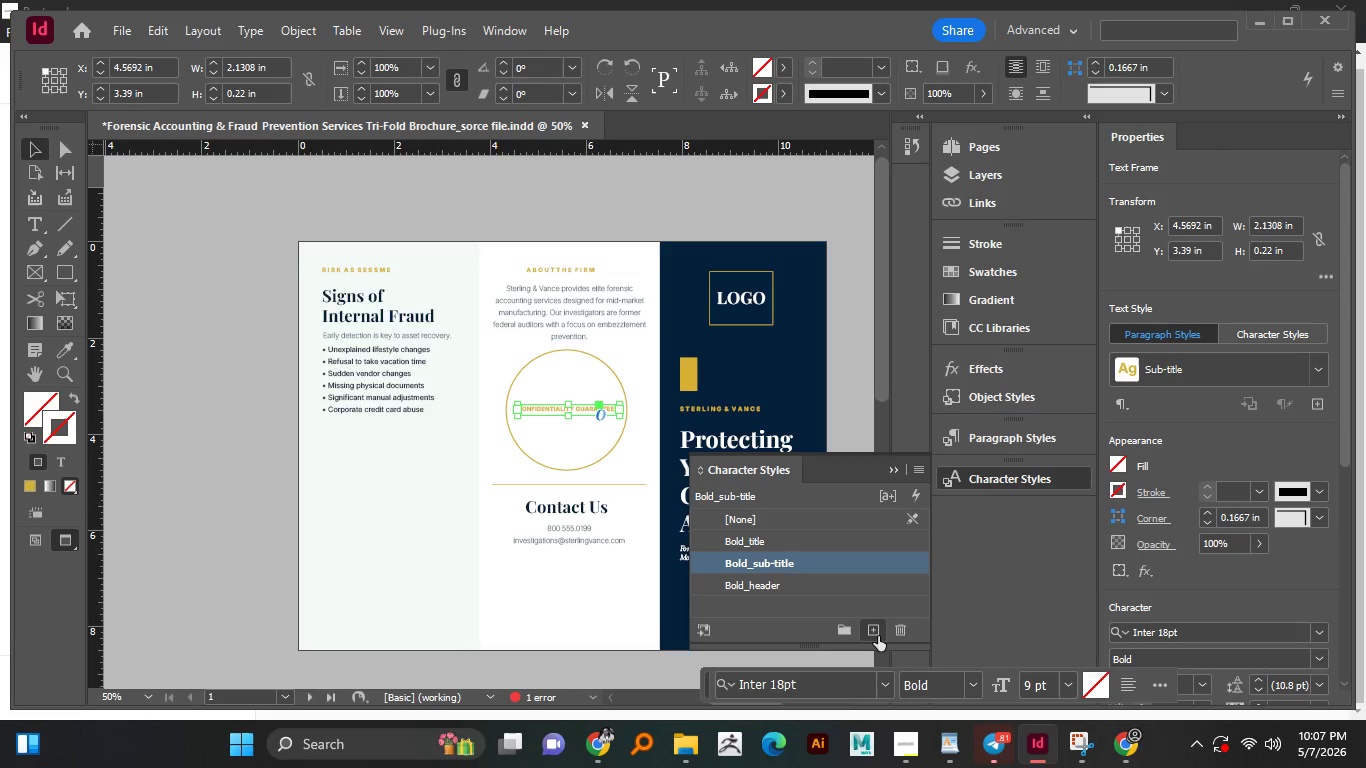 
wait(9.95)
 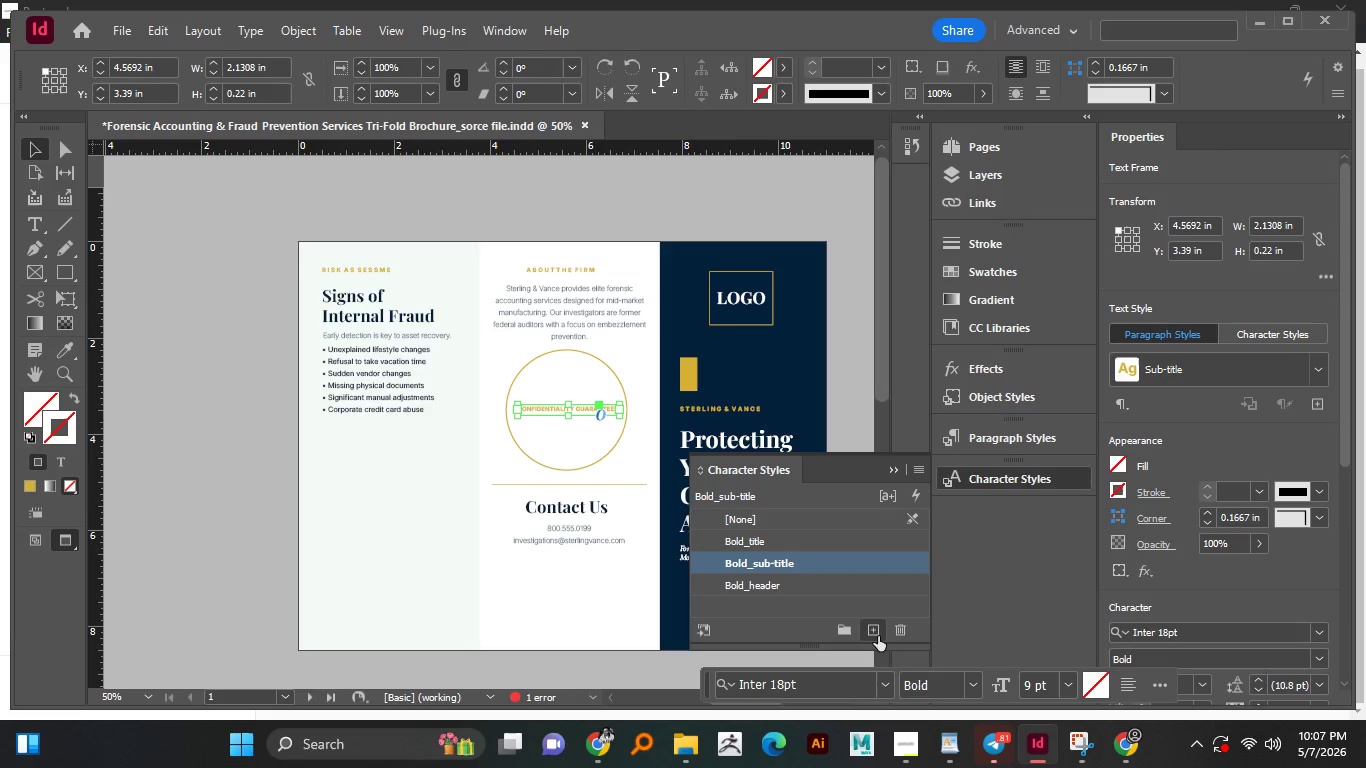 
left_click([877, 631])
 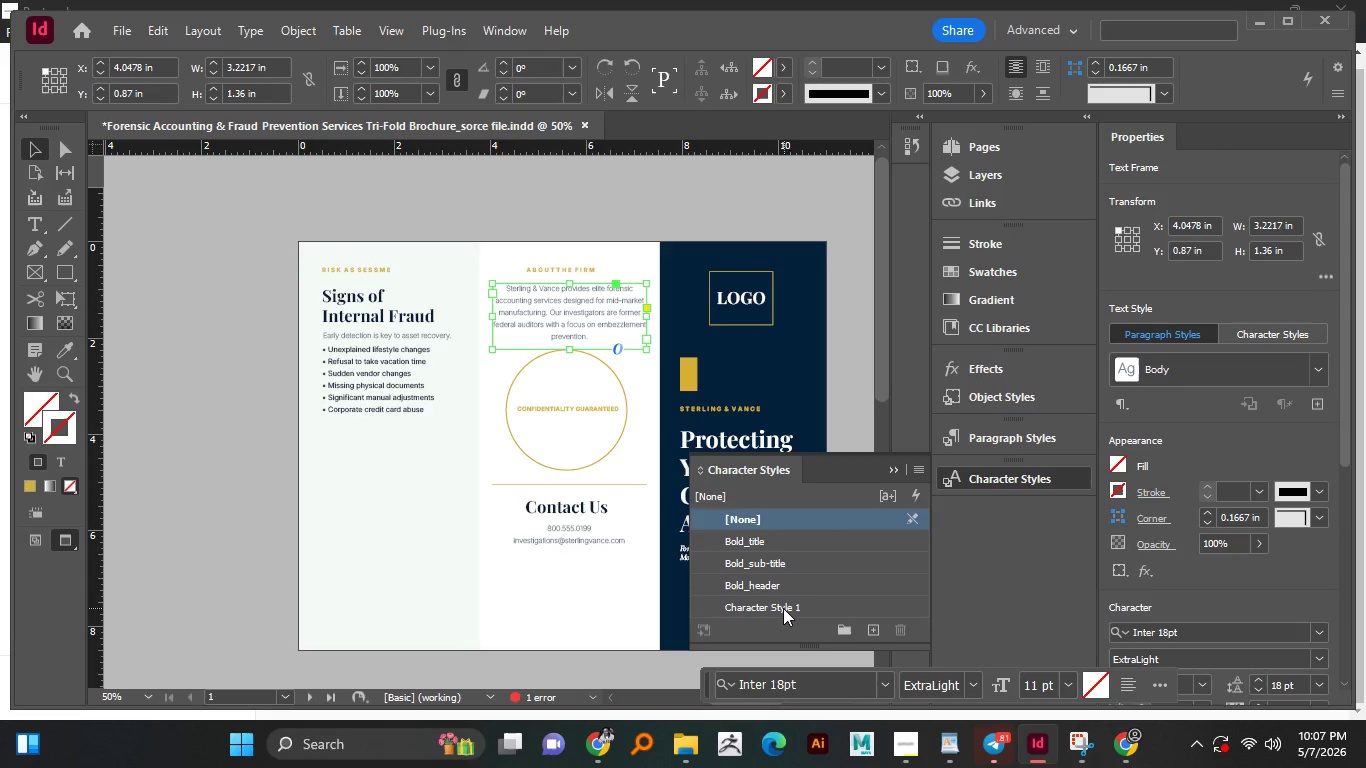 
double_click([783, 608])
 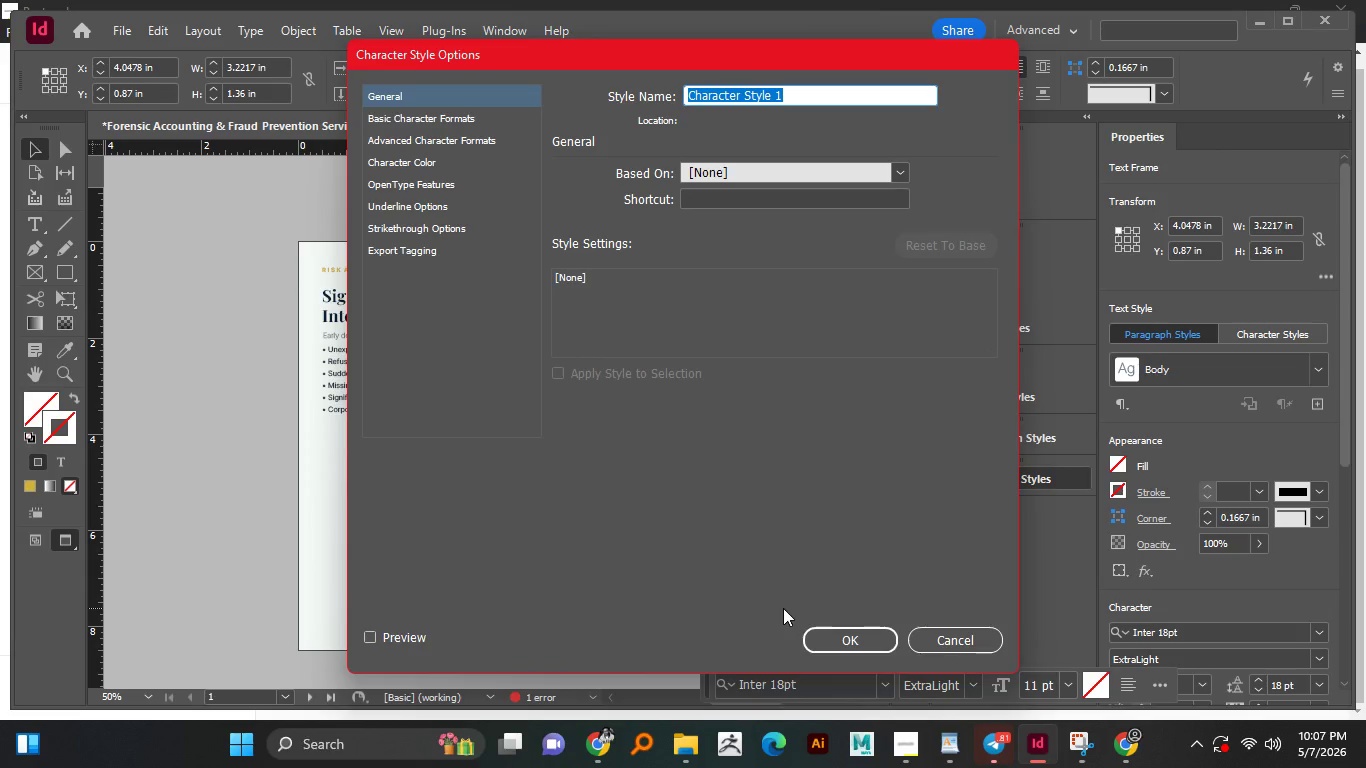 
type(Light_body)
 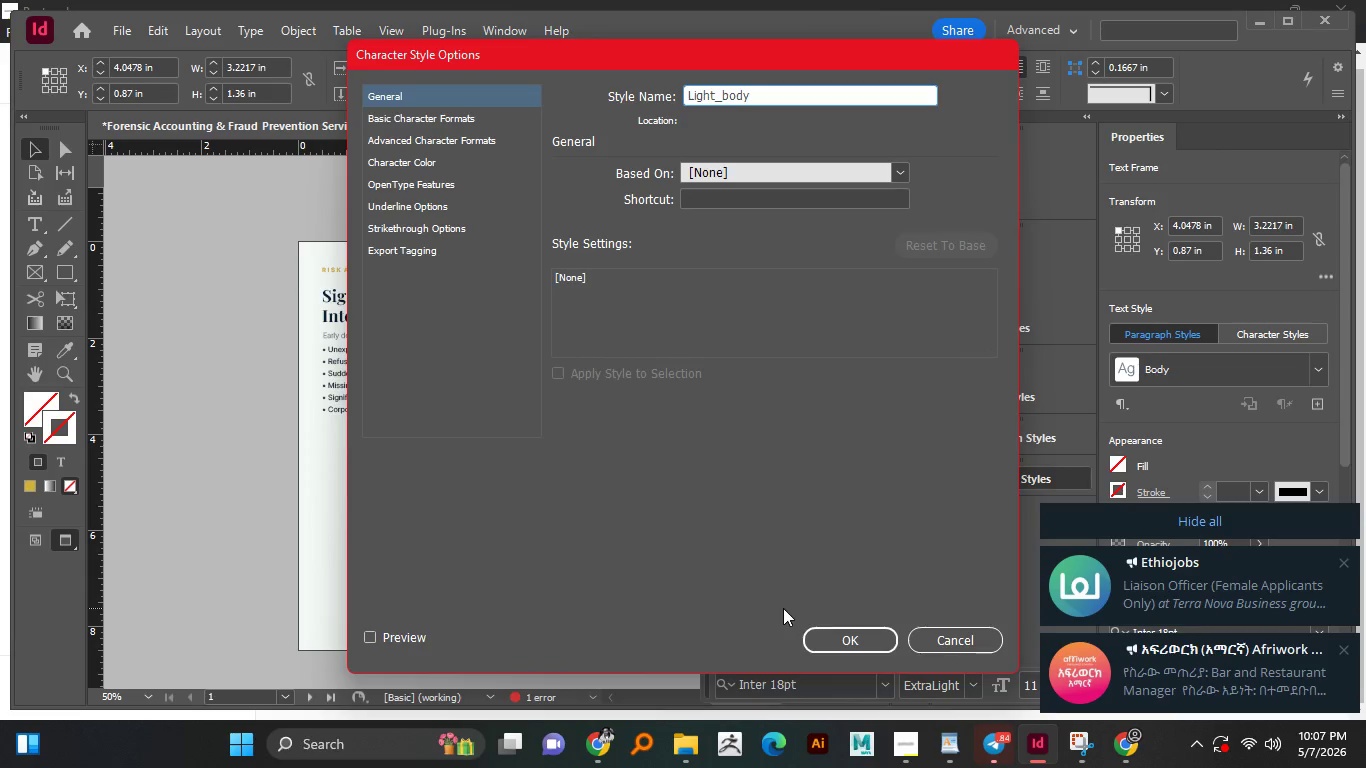 
key(Enter)
 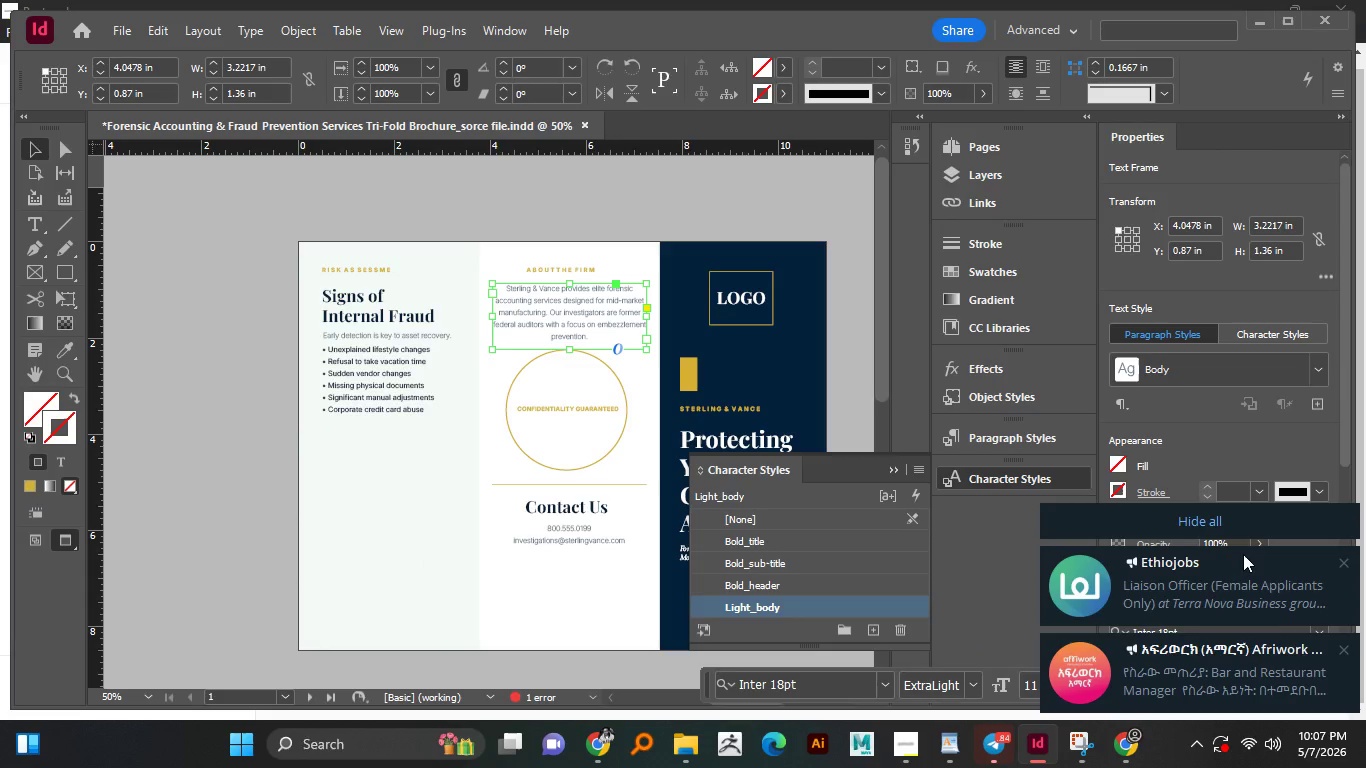 
left_click([1252, 524])
 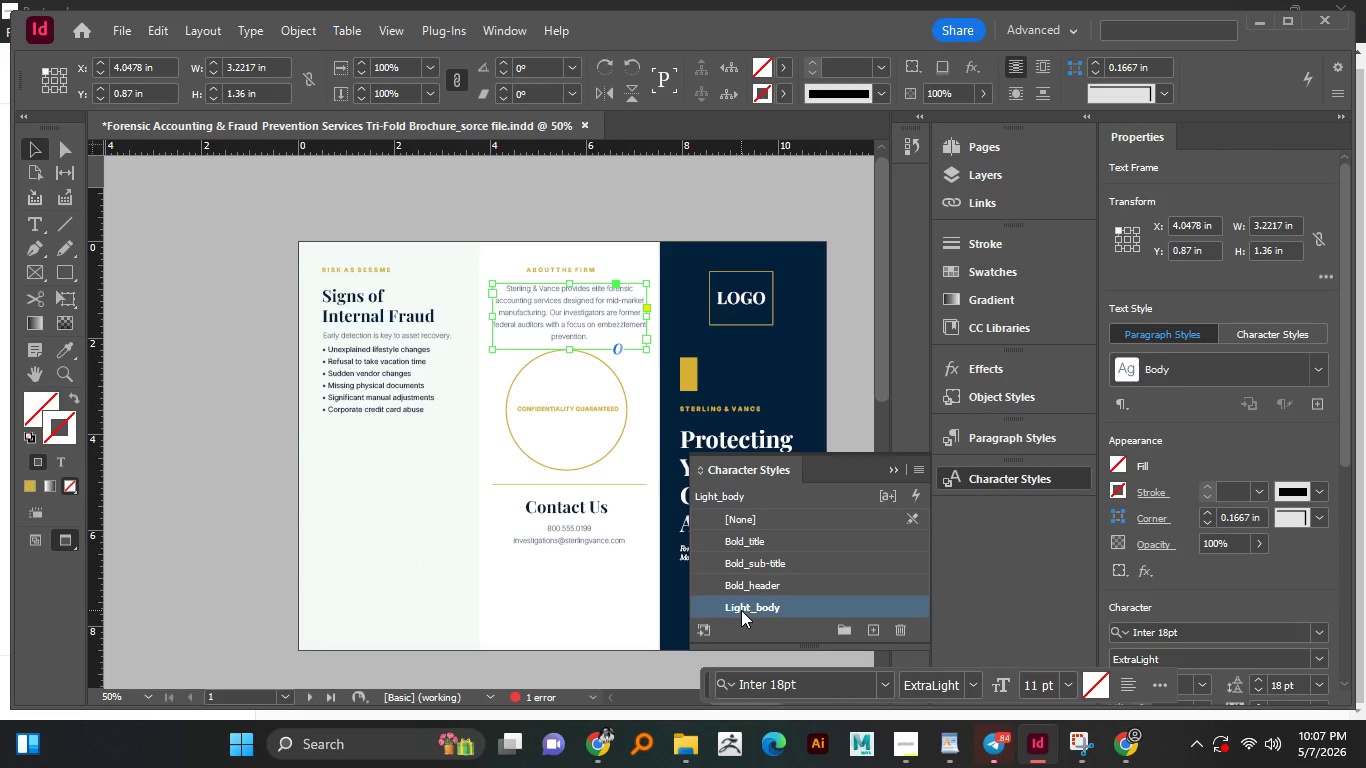 
left_click([729, 609])
 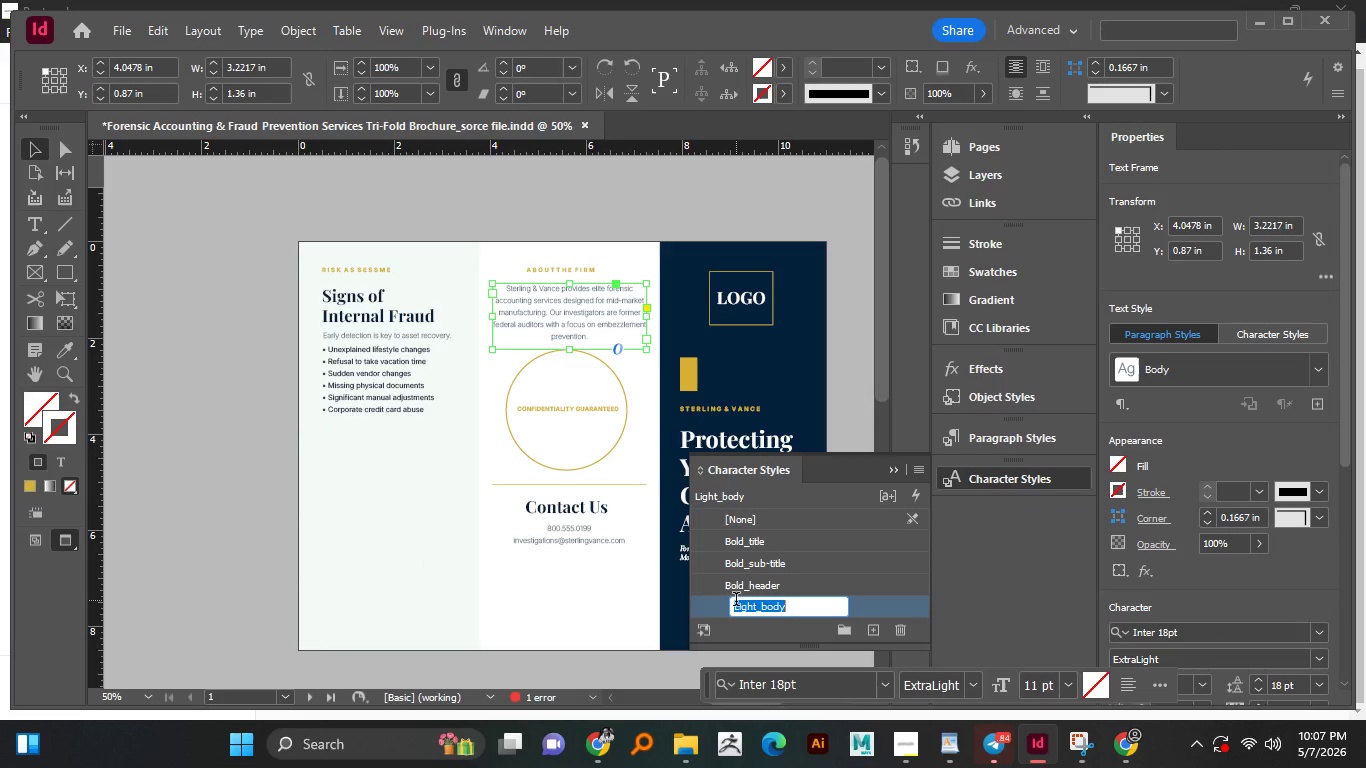 
left_click([736, 601])
 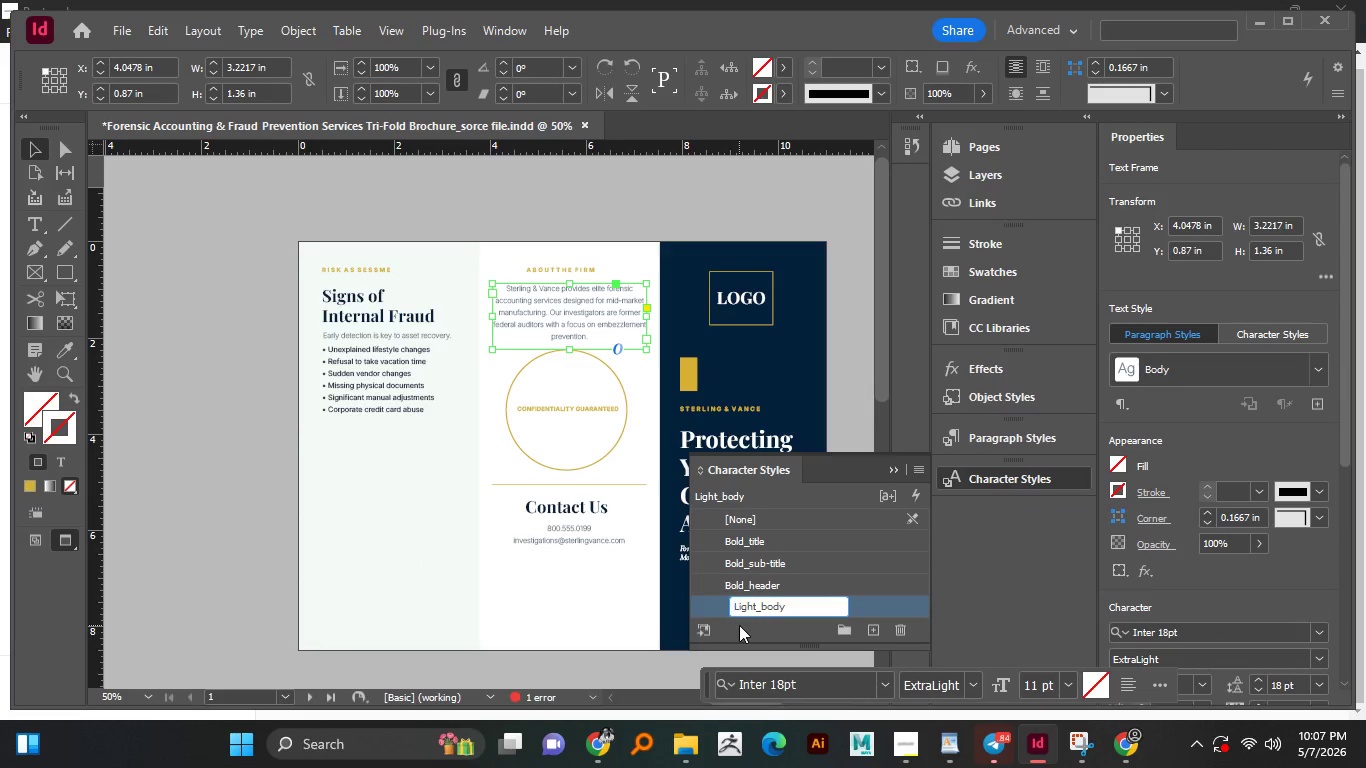 
type(Extra )
 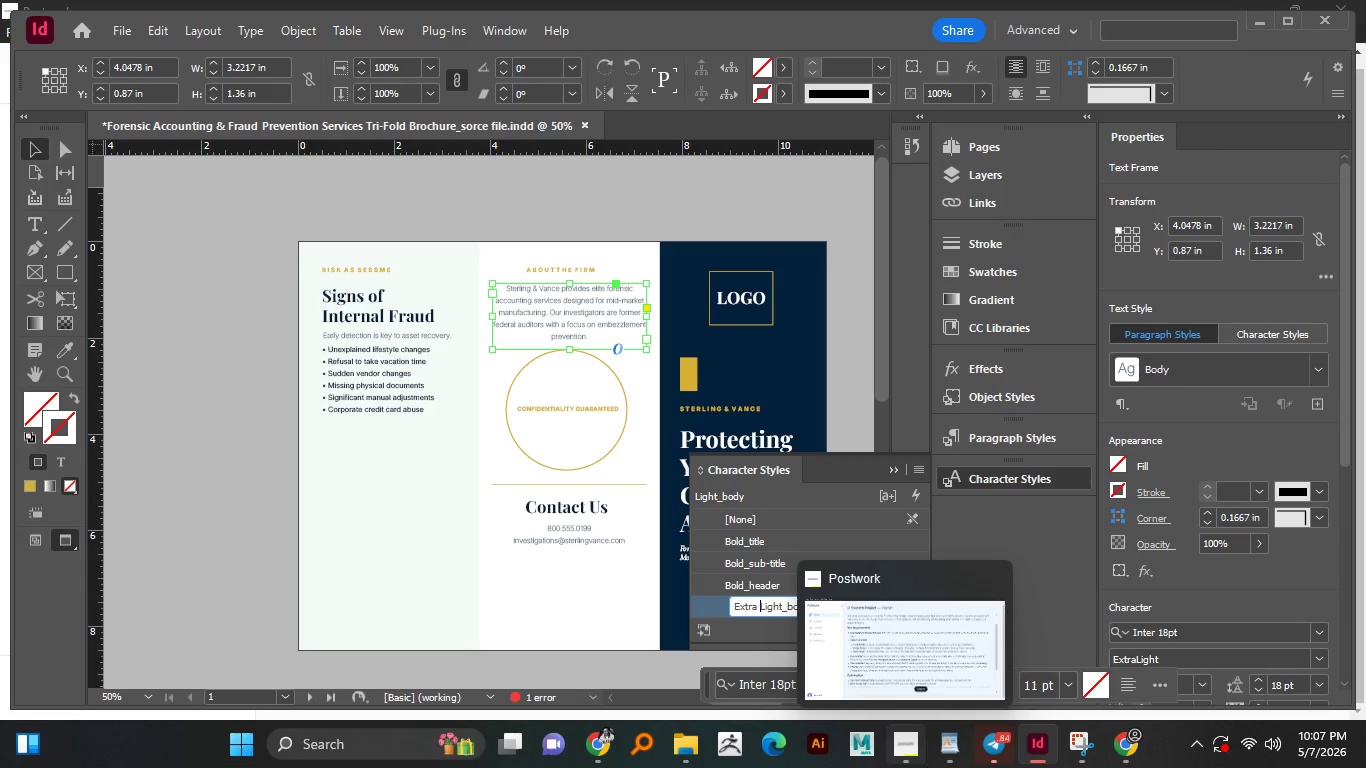 
key(Enter)
 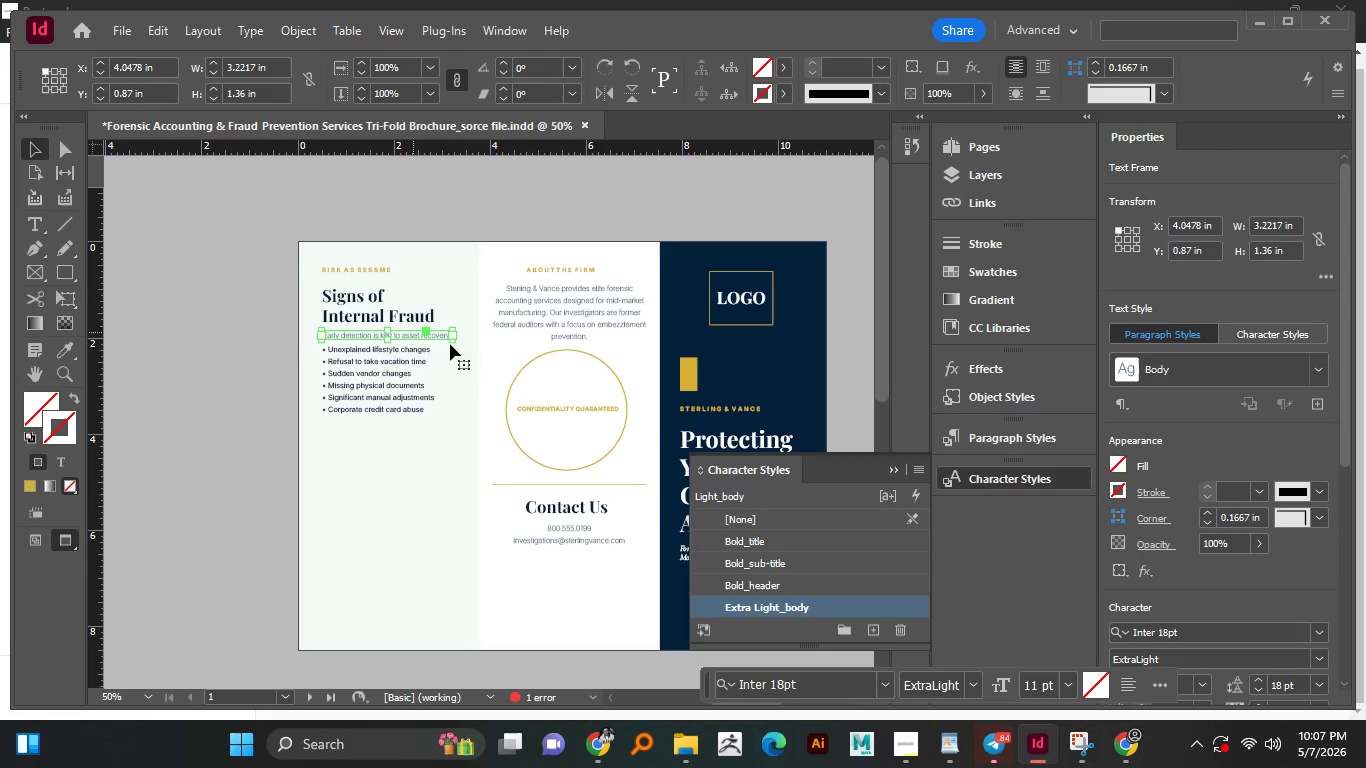 
wait(5.31)
 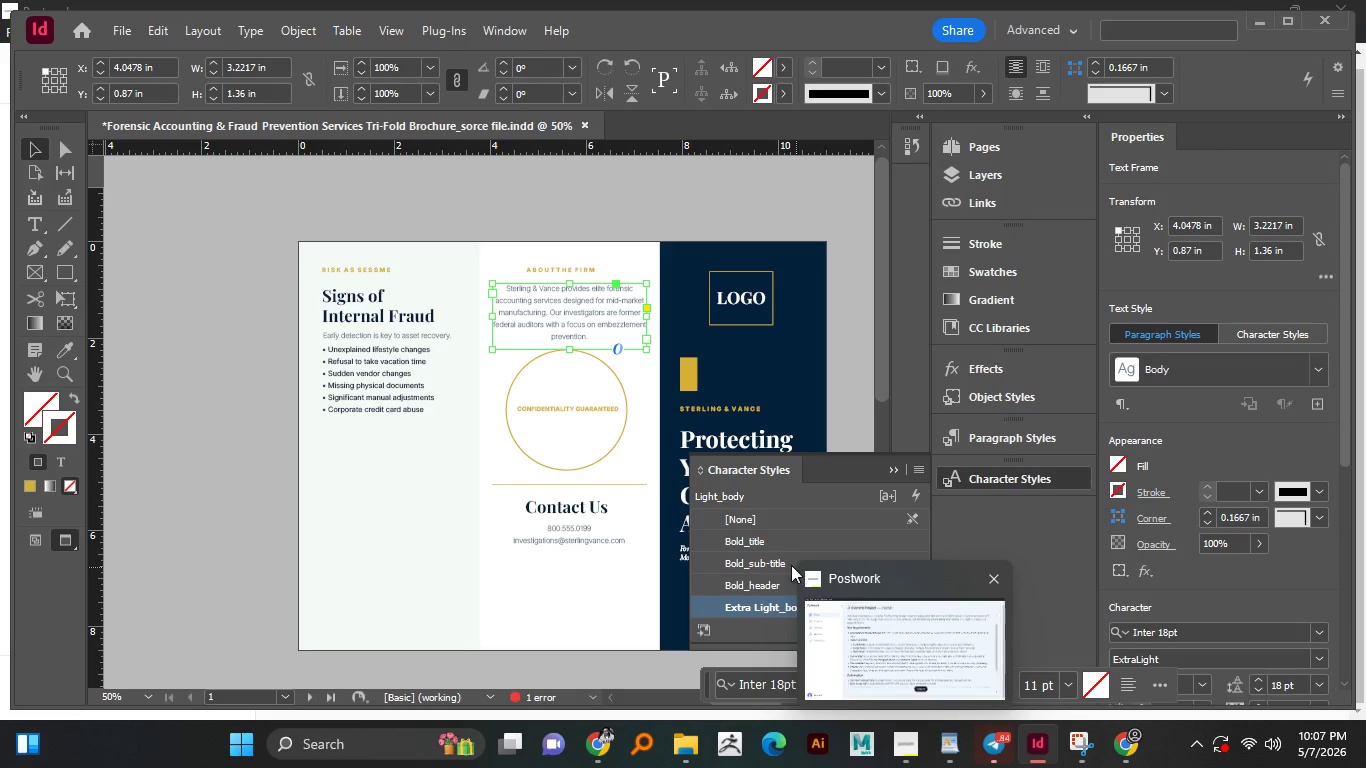 
left_click([740, 606])
 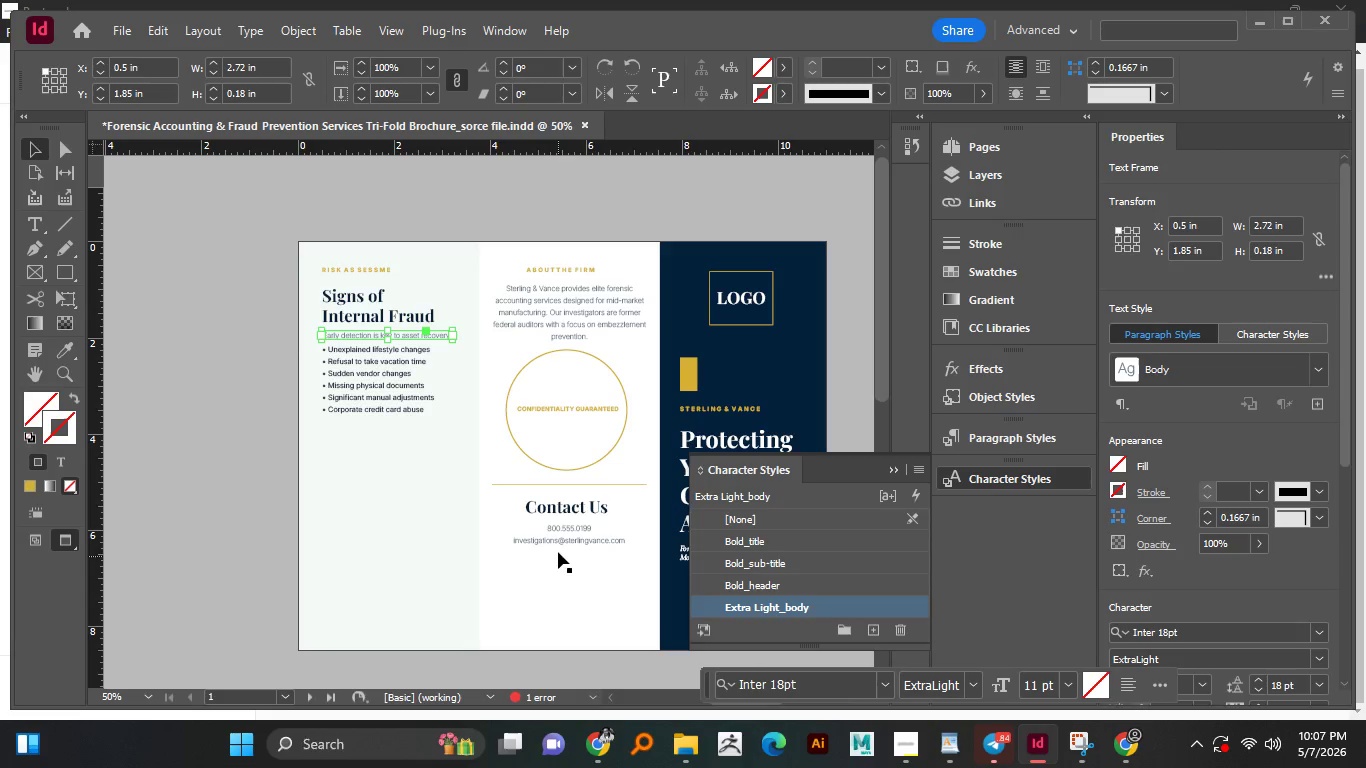 
left_click([564, 539])
 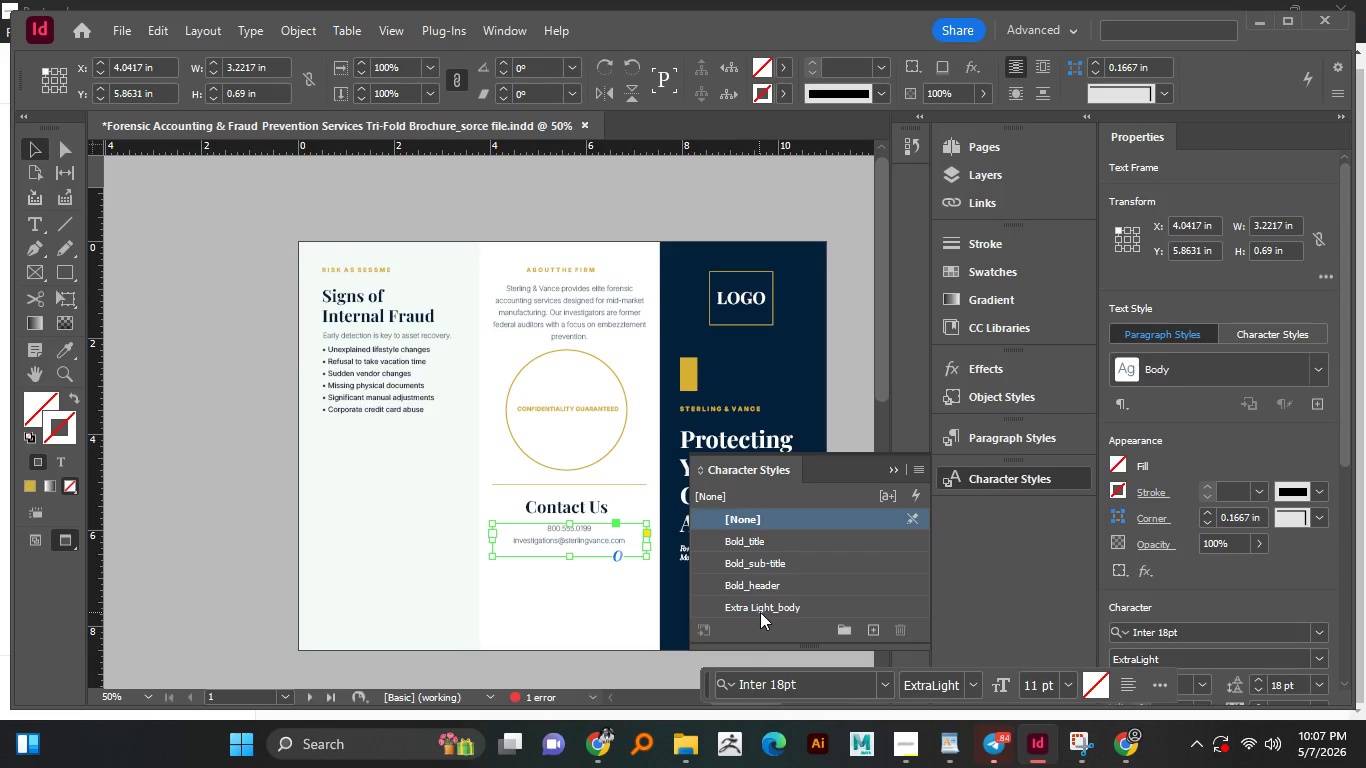 
left_click([760, 612])
 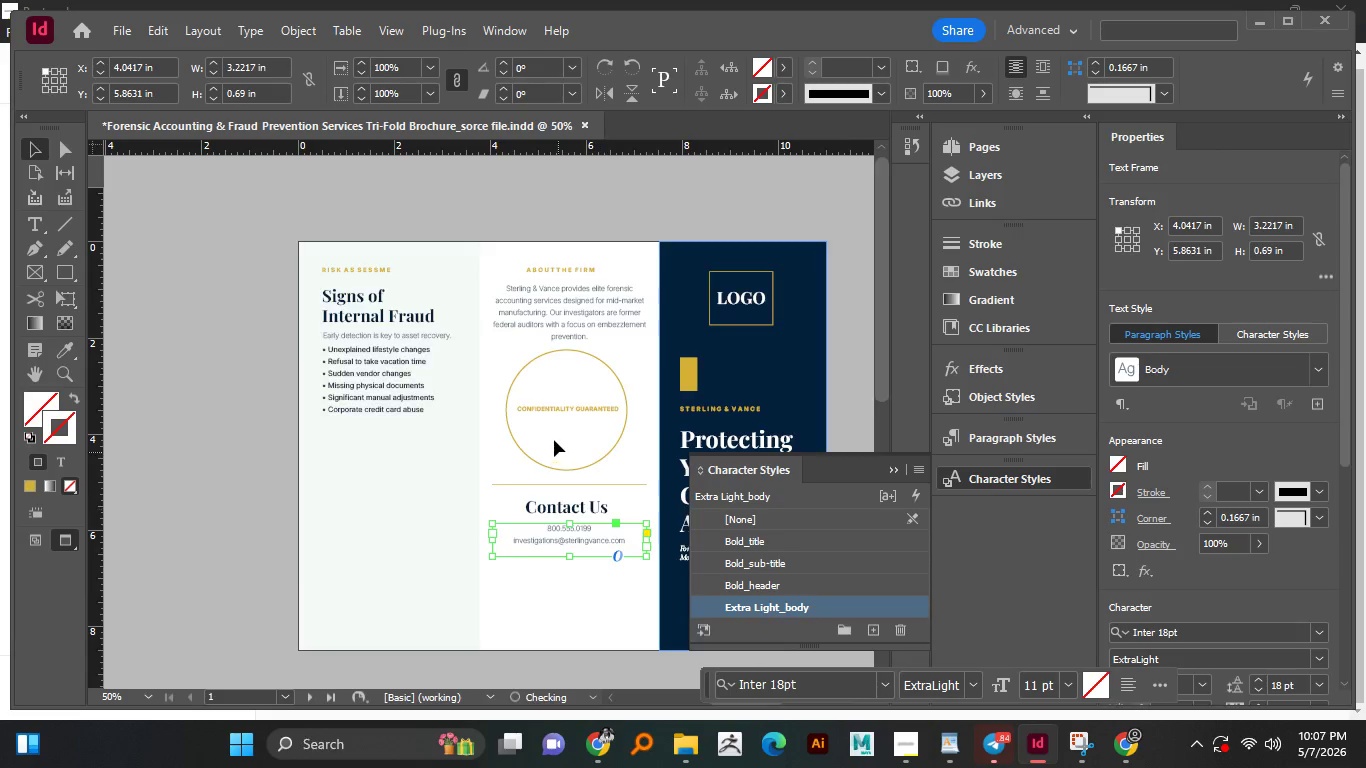 
scroll: coordinate [554, 440], scroll_direction: down, amount: 9.0
 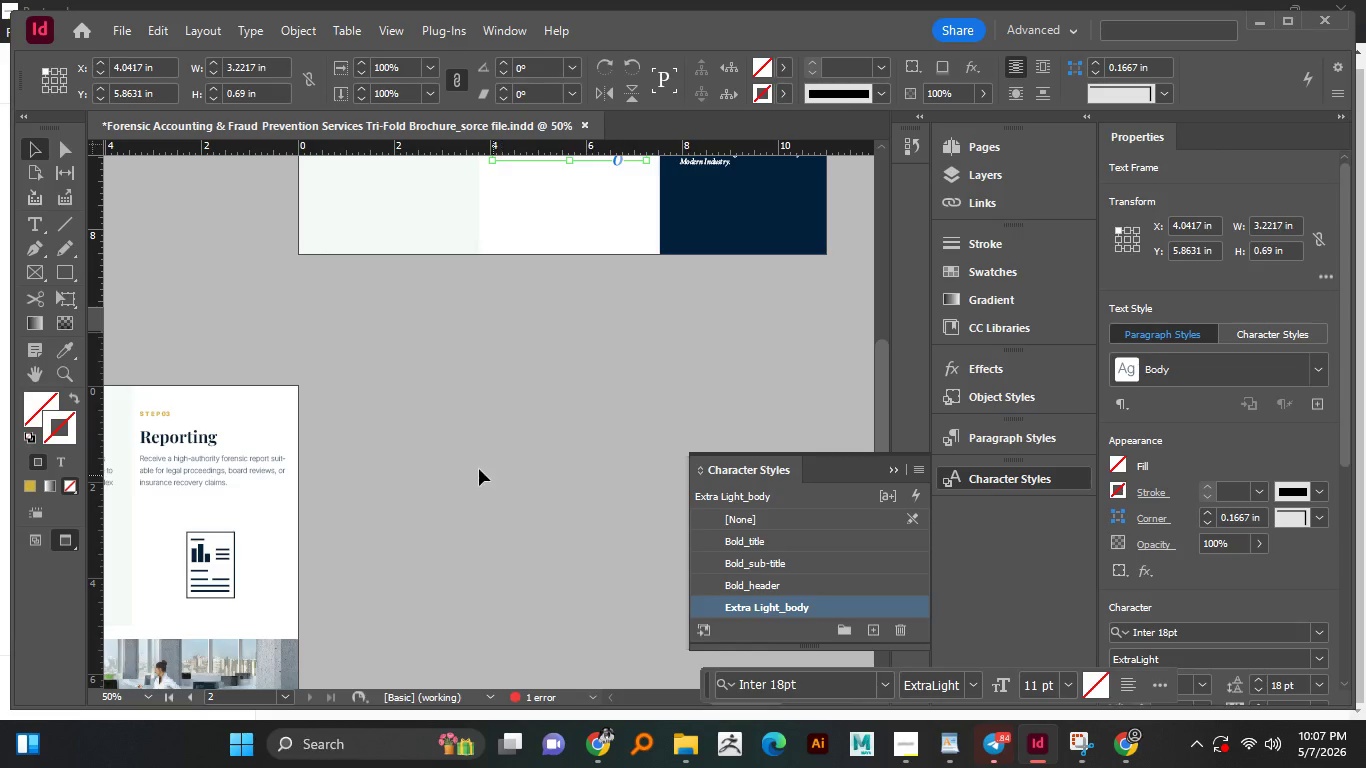 
hold_key(key=AltLeft, duration=0.7)
left_click_drag(start_coordinate=[440, 430], to_coordinate=[648, 350])
 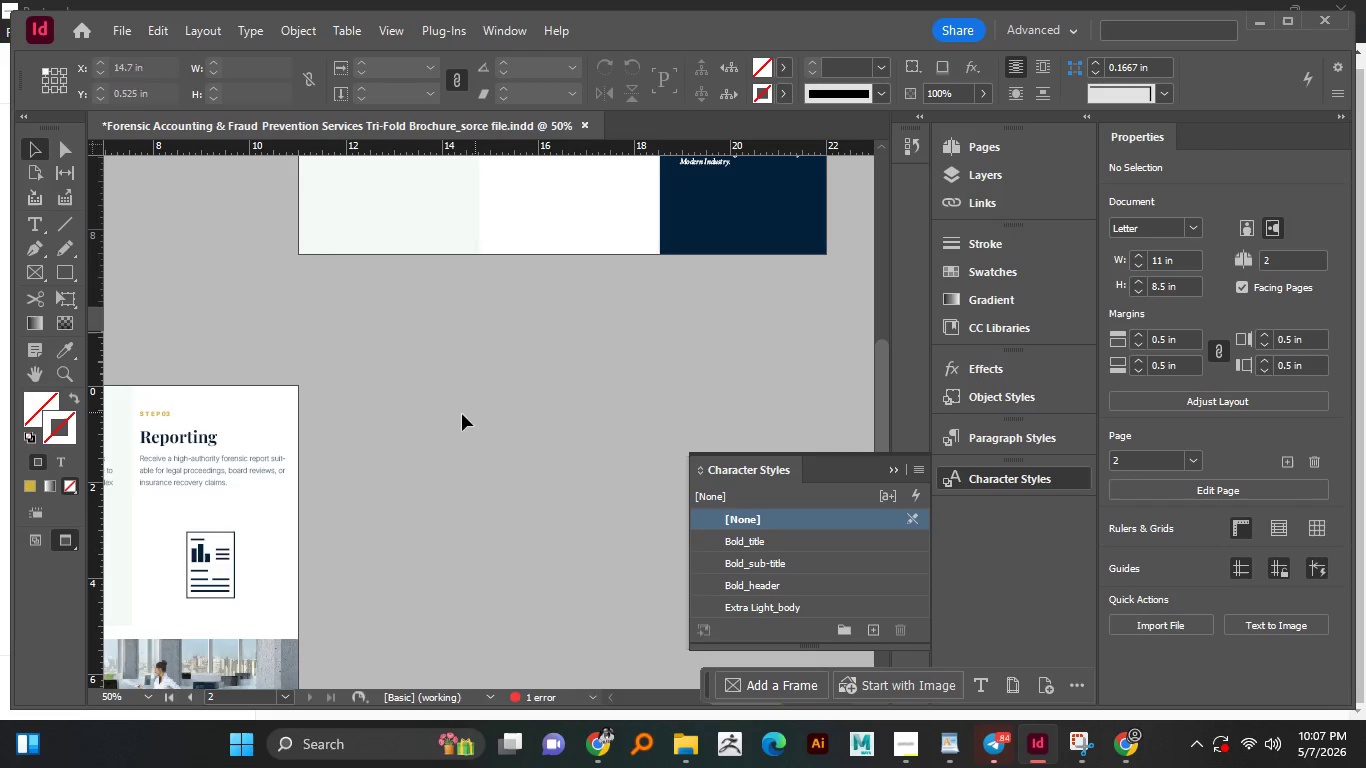 
hold_key(key=Space, duration=1.39)
 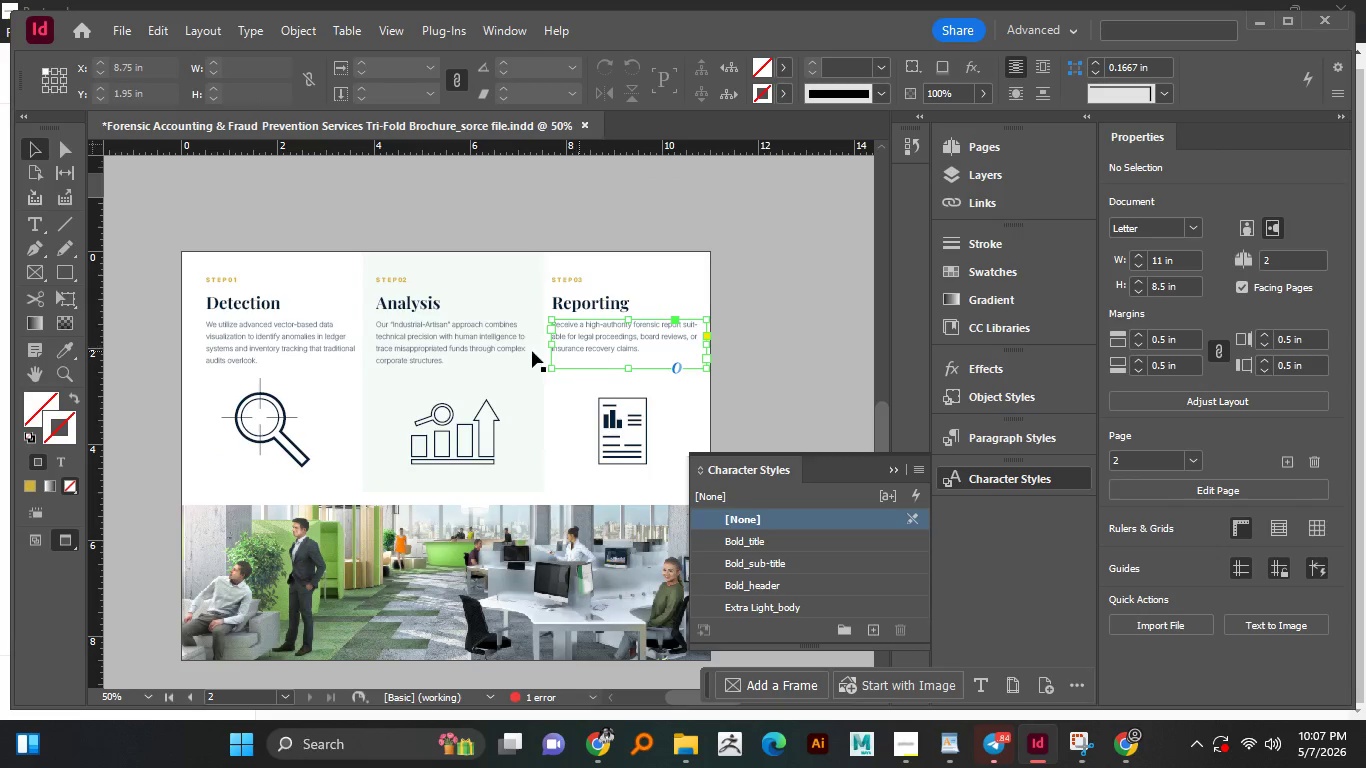 
left_click_drag(start_coordinate=[387, 415], to_coordinate=[662, 338])
 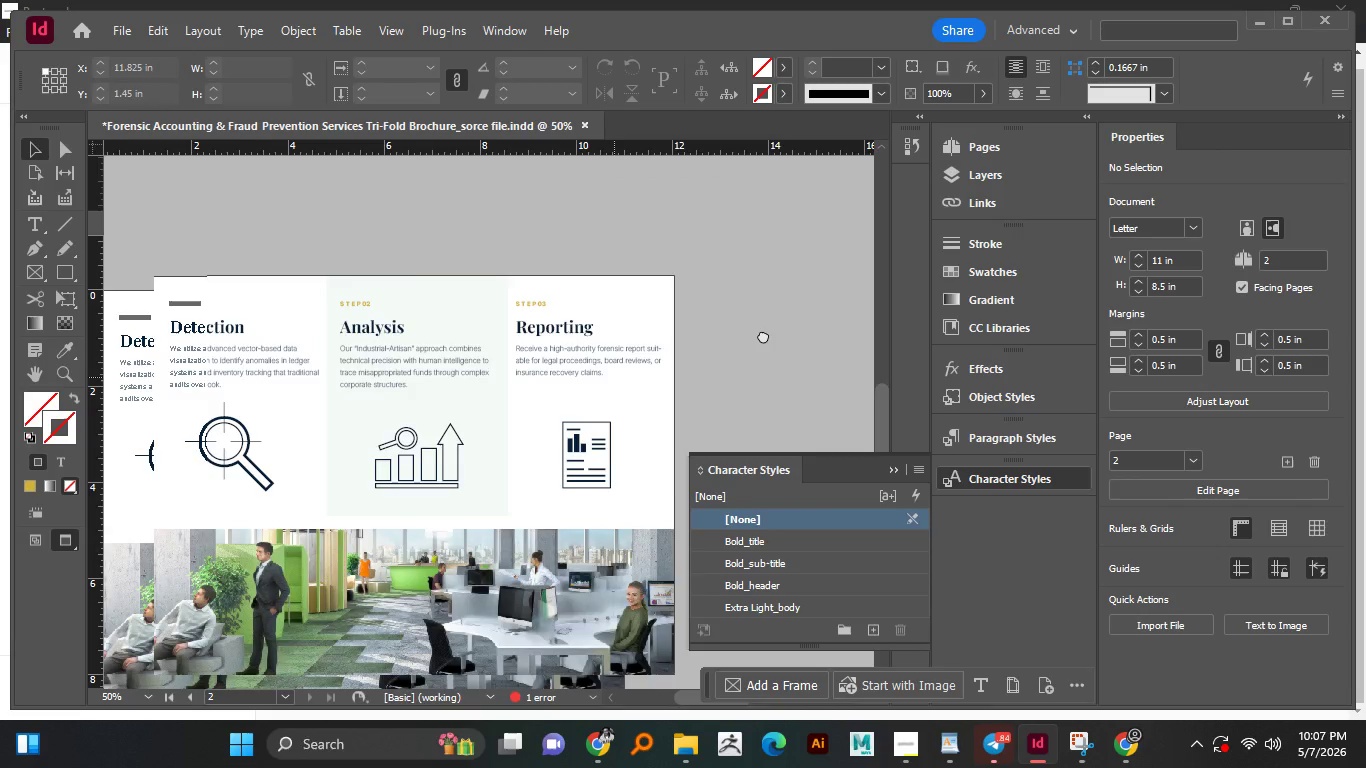 
left_click_drag(start_coordinate=[630, 373], to_coordinate=[769, 317])
 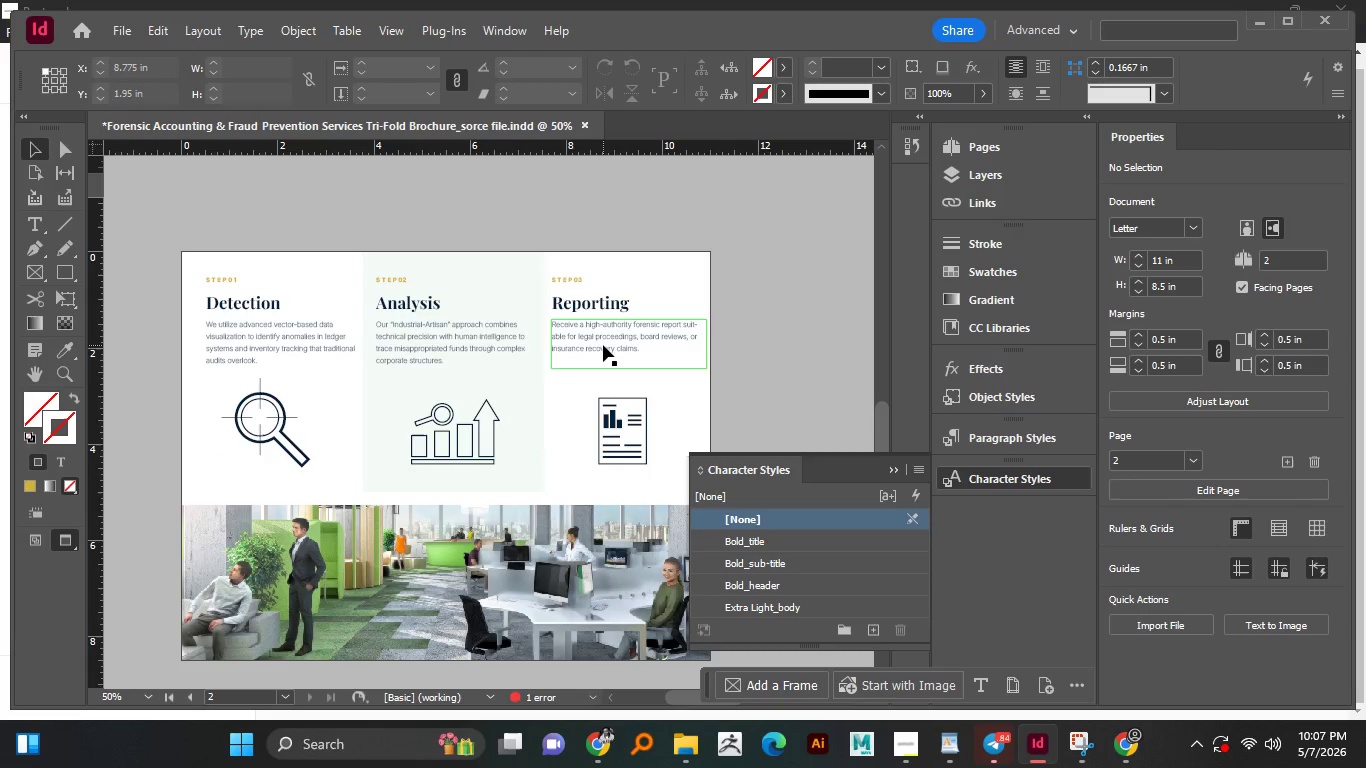 
left_click([602, 345])
 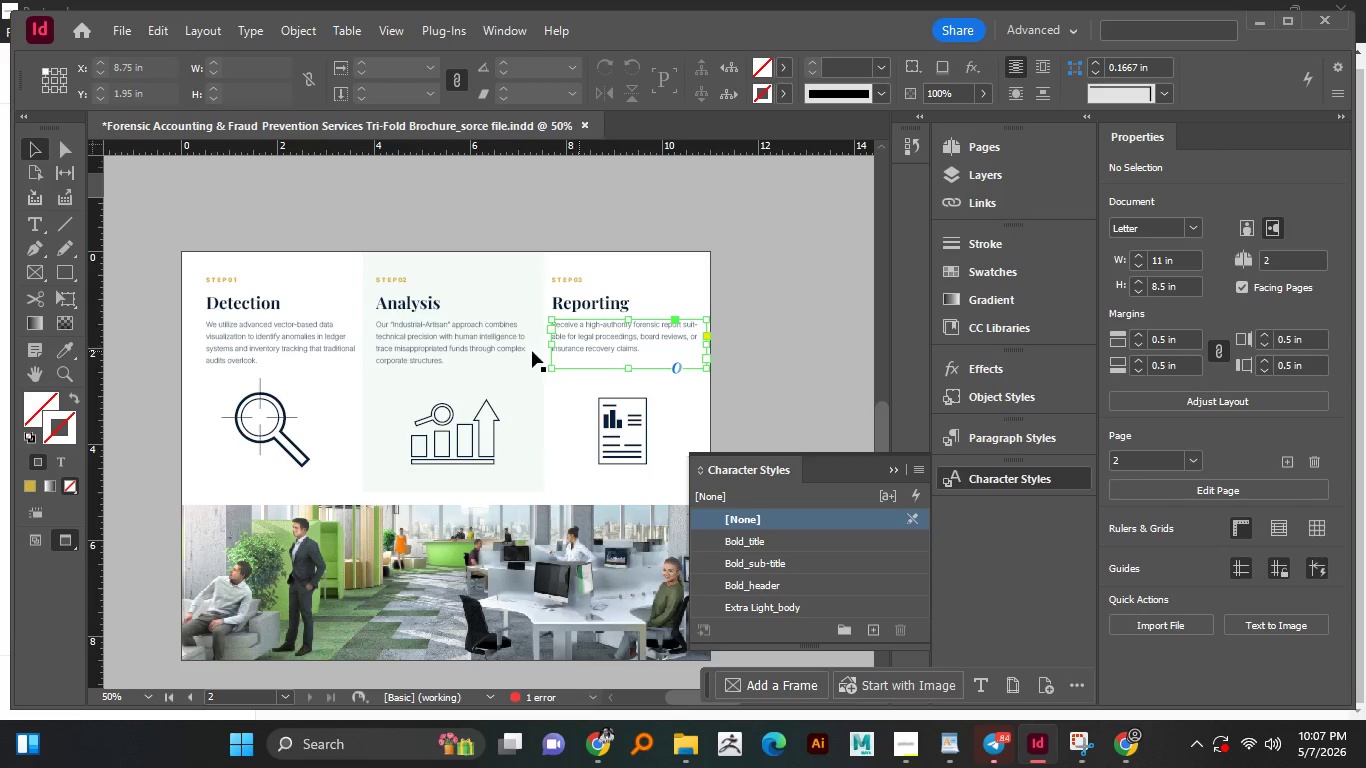 
hold_key(key=ShiftLeft, duration=1.44)
left_click([496, 346])
 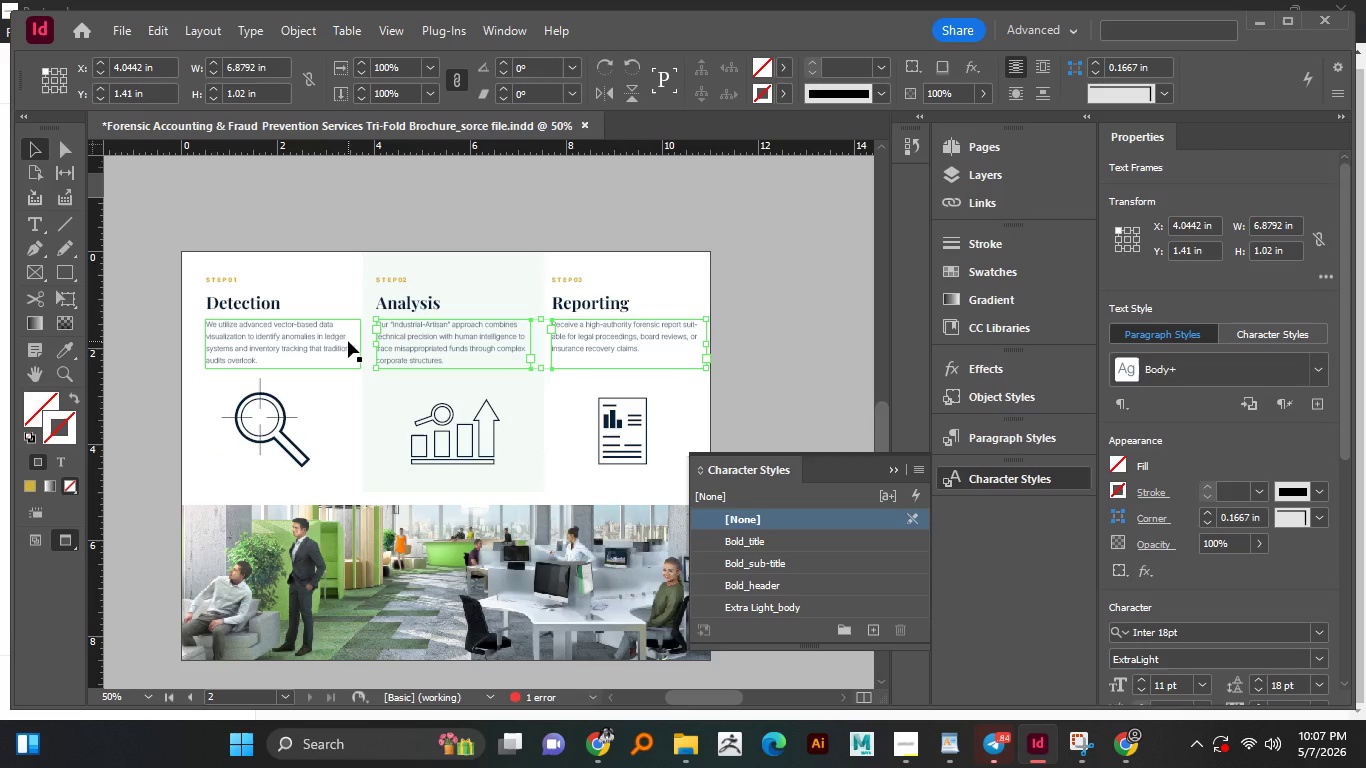 
left_click([348, 341])
 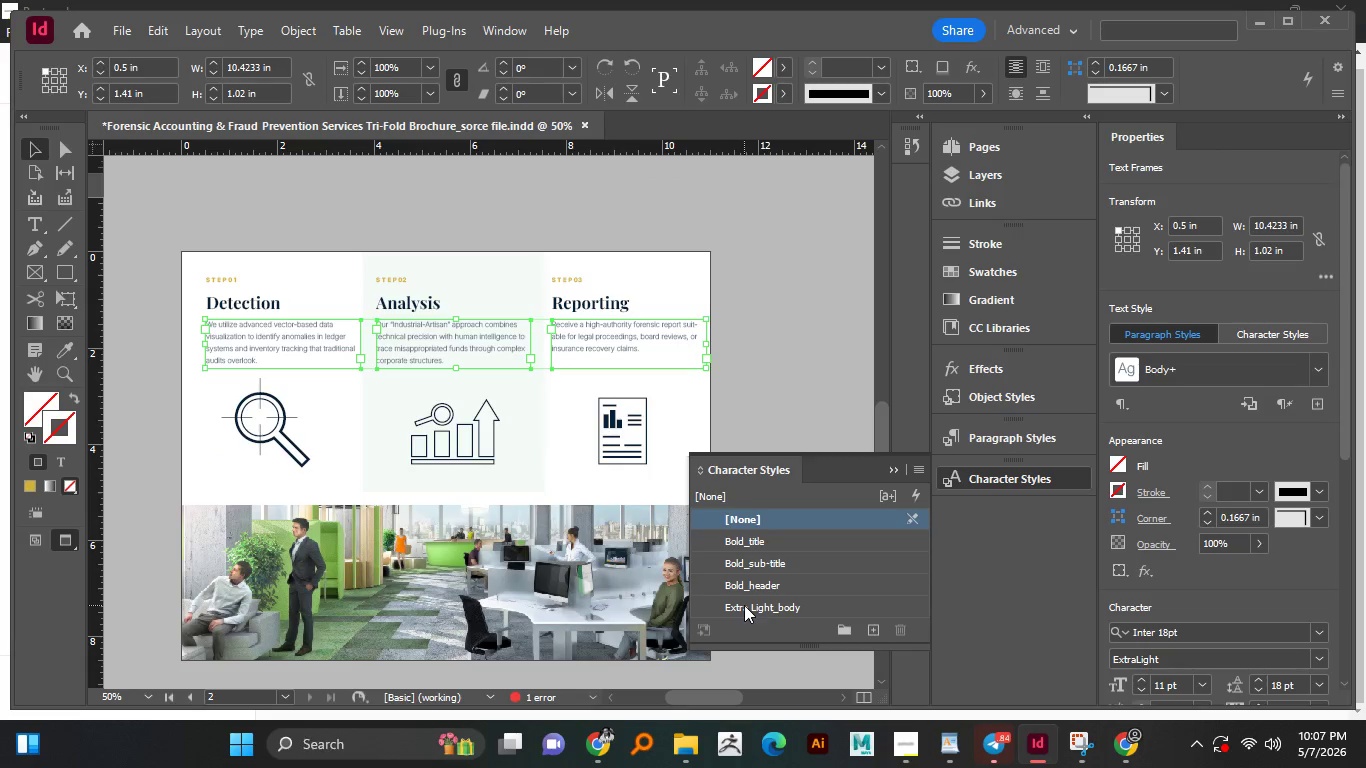 
left_click([744, 605])
 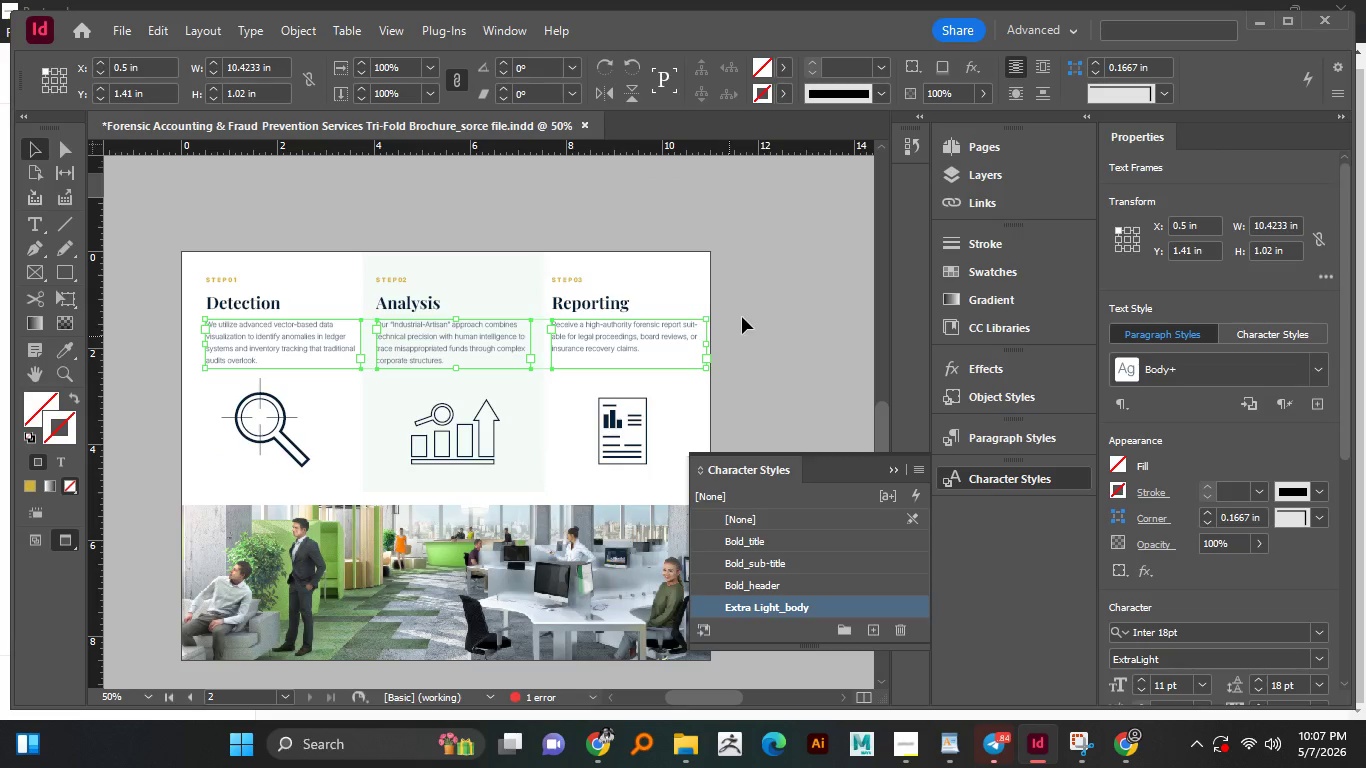 
left_click([760, 306])
 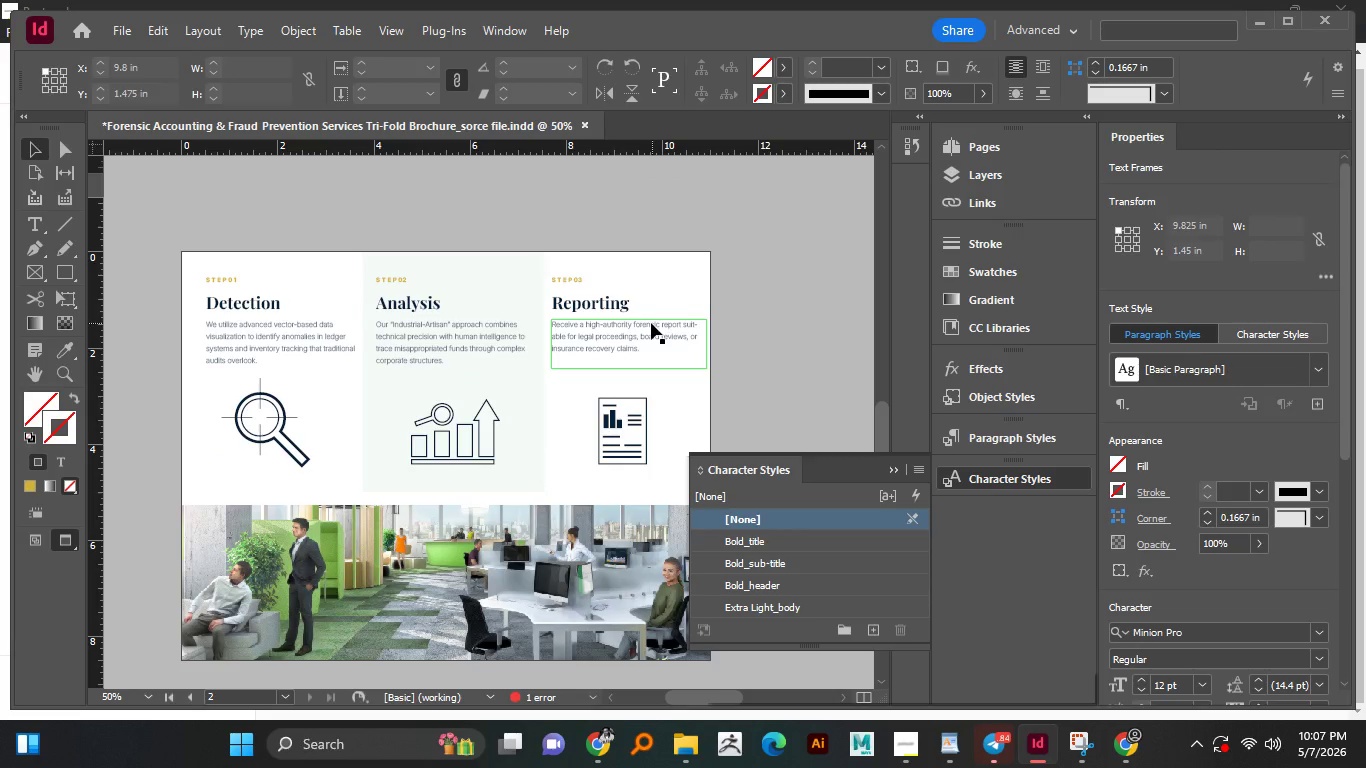 
left_click([651, 323])
 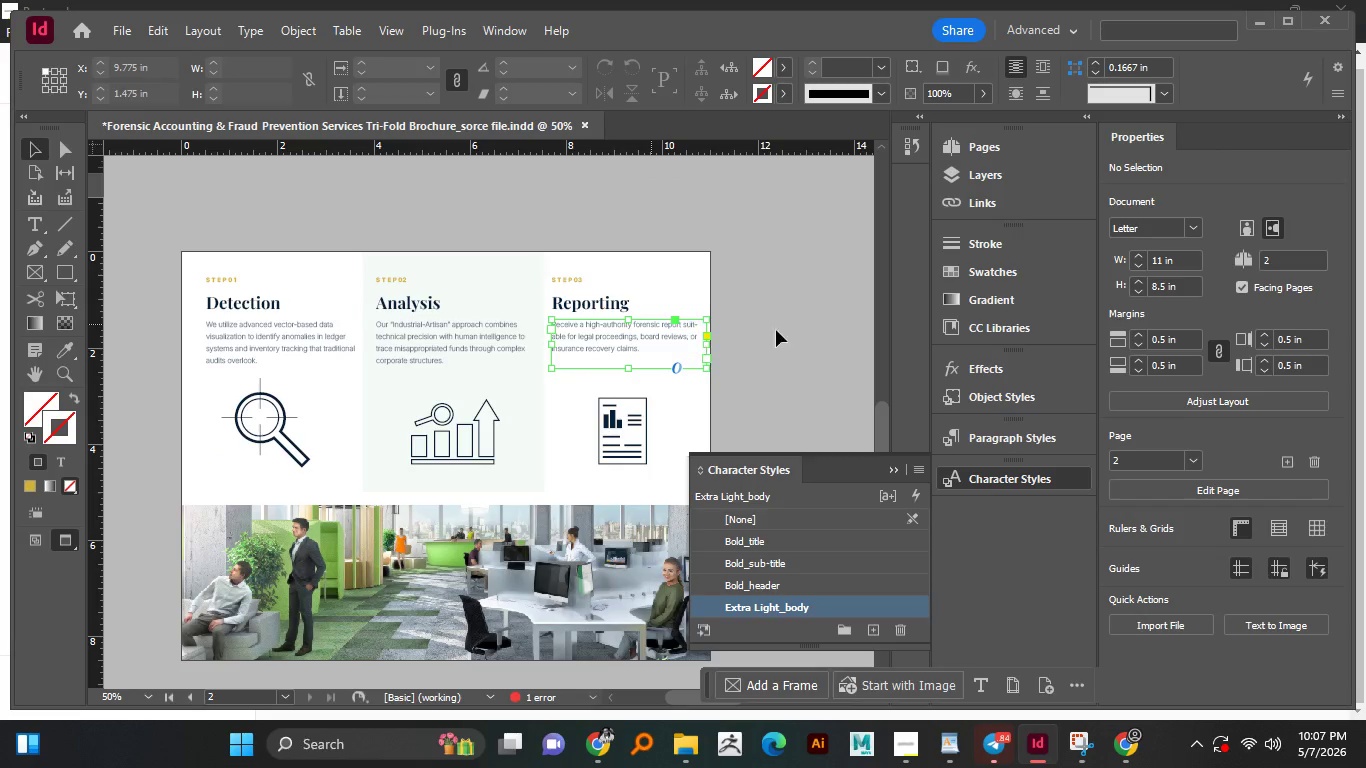 
left_click([850, 325])
 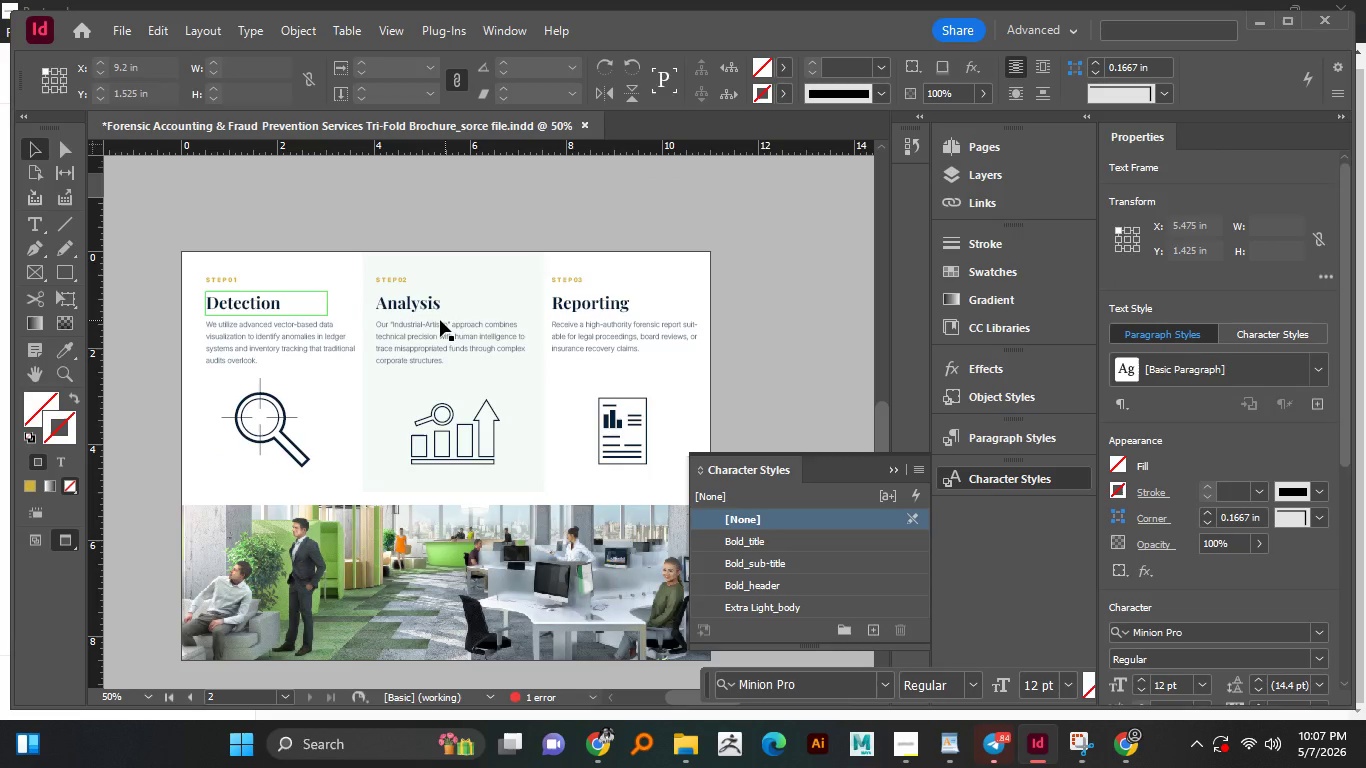 
left_click([290, 303])
 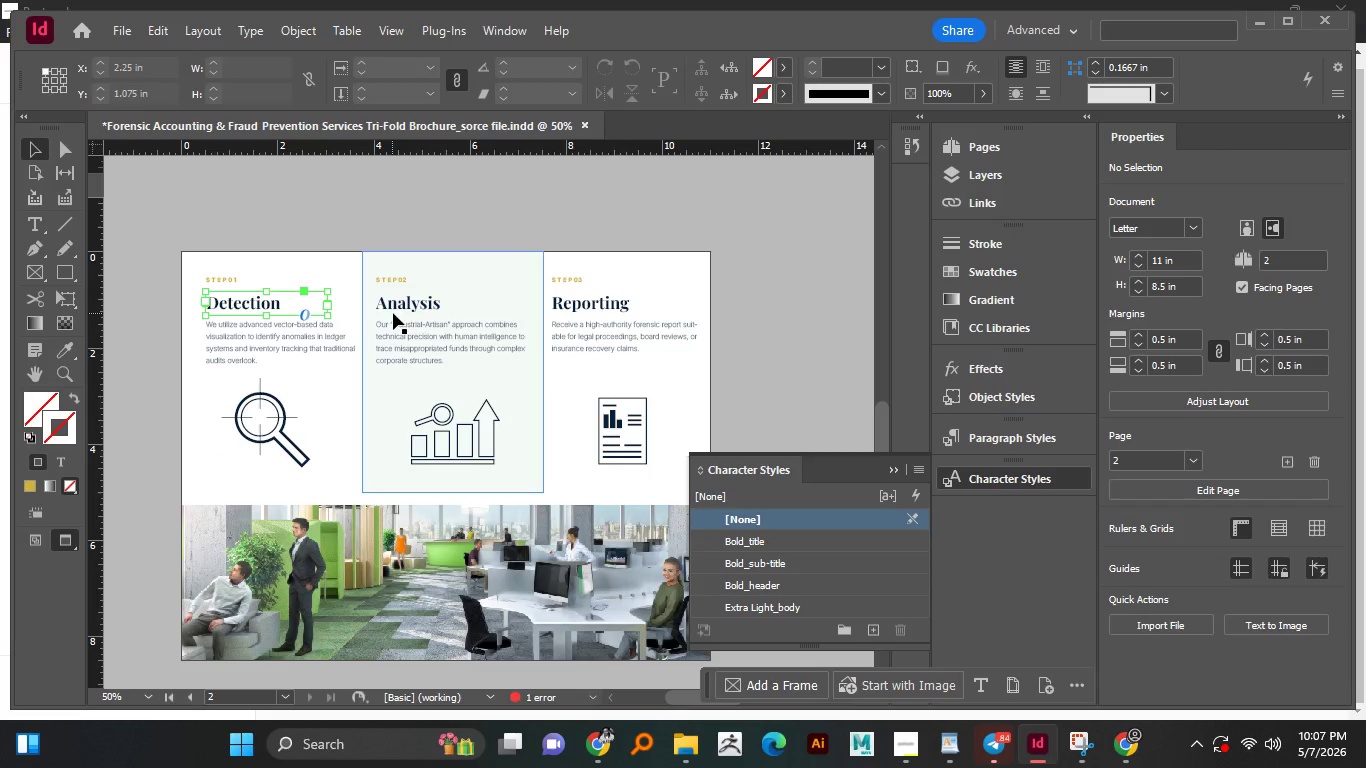 
hold_key(key=ShiftLeft, duration=1.52)
left_click([399, 305])
 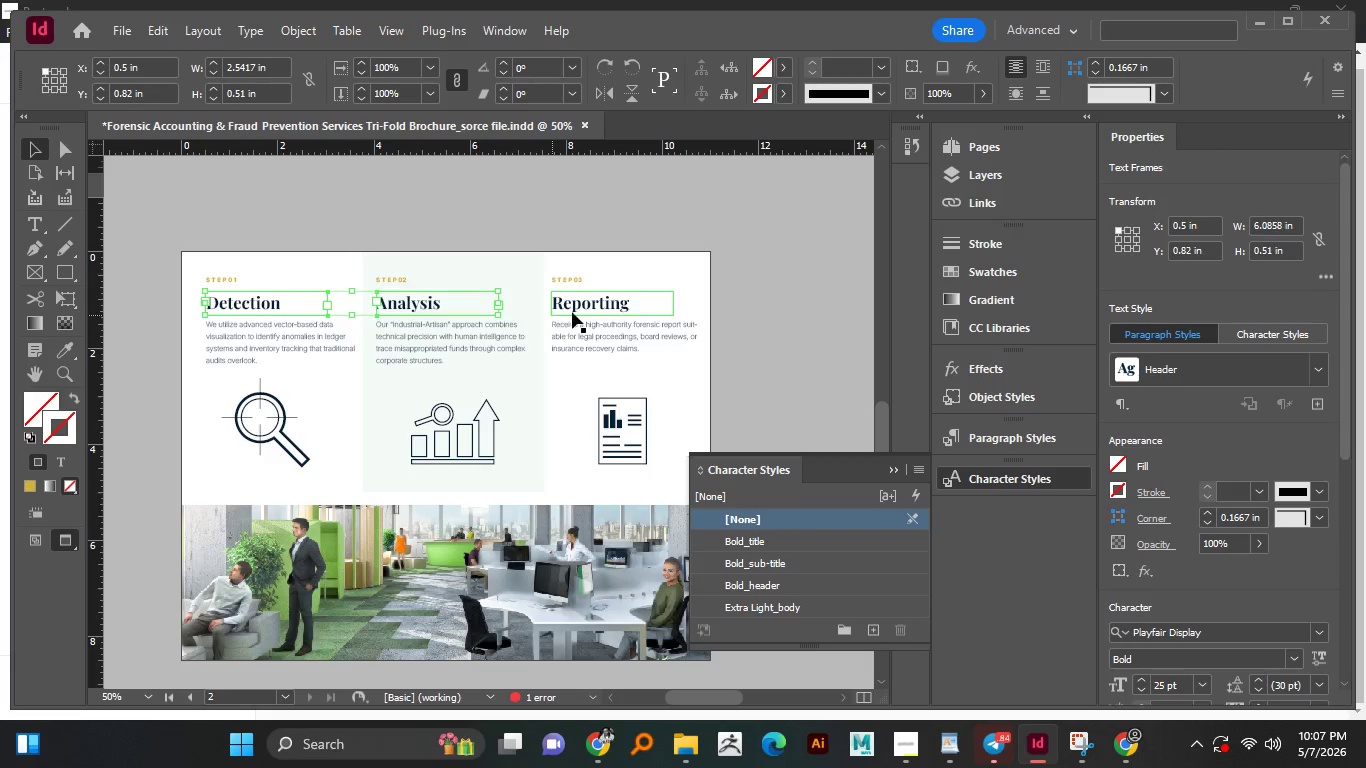 
left_click([574, 311])
 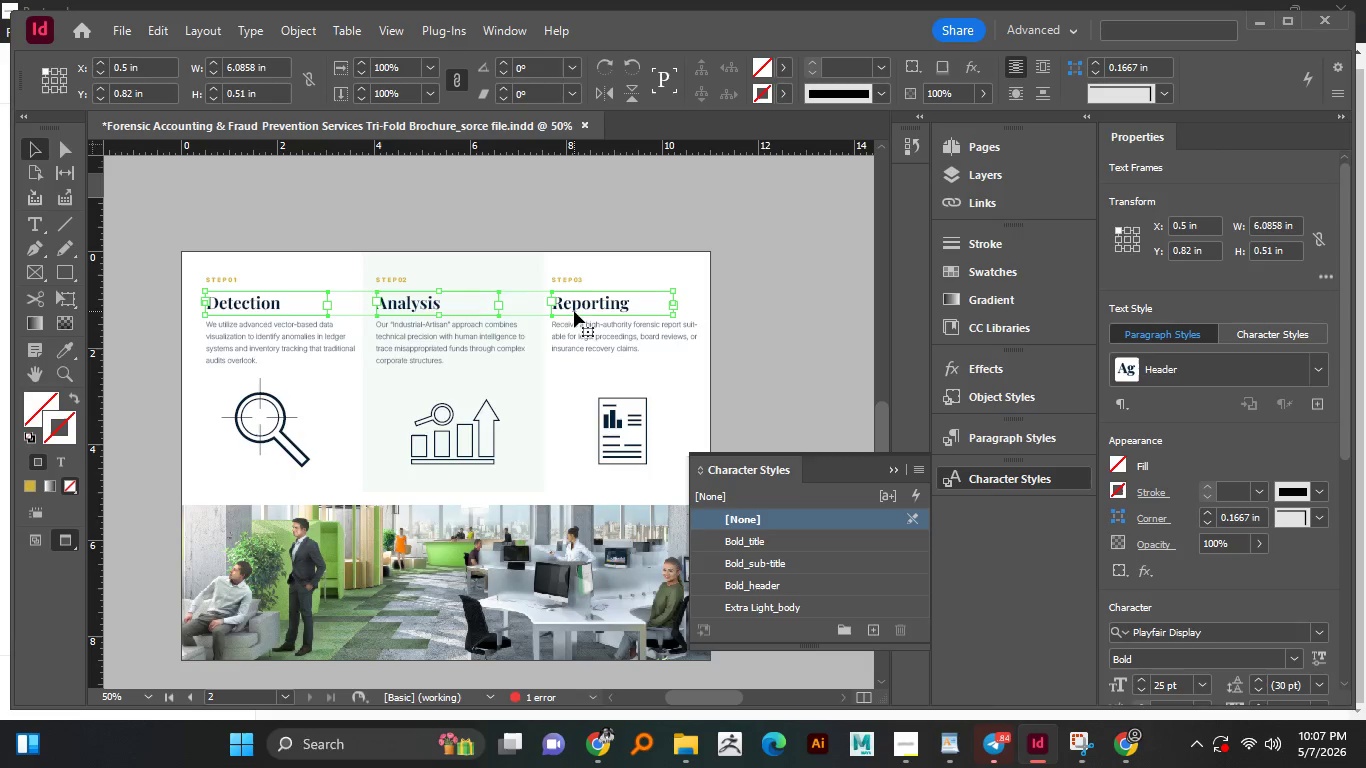 
hold_key(key=ShiftLeft, duration=0.41)
 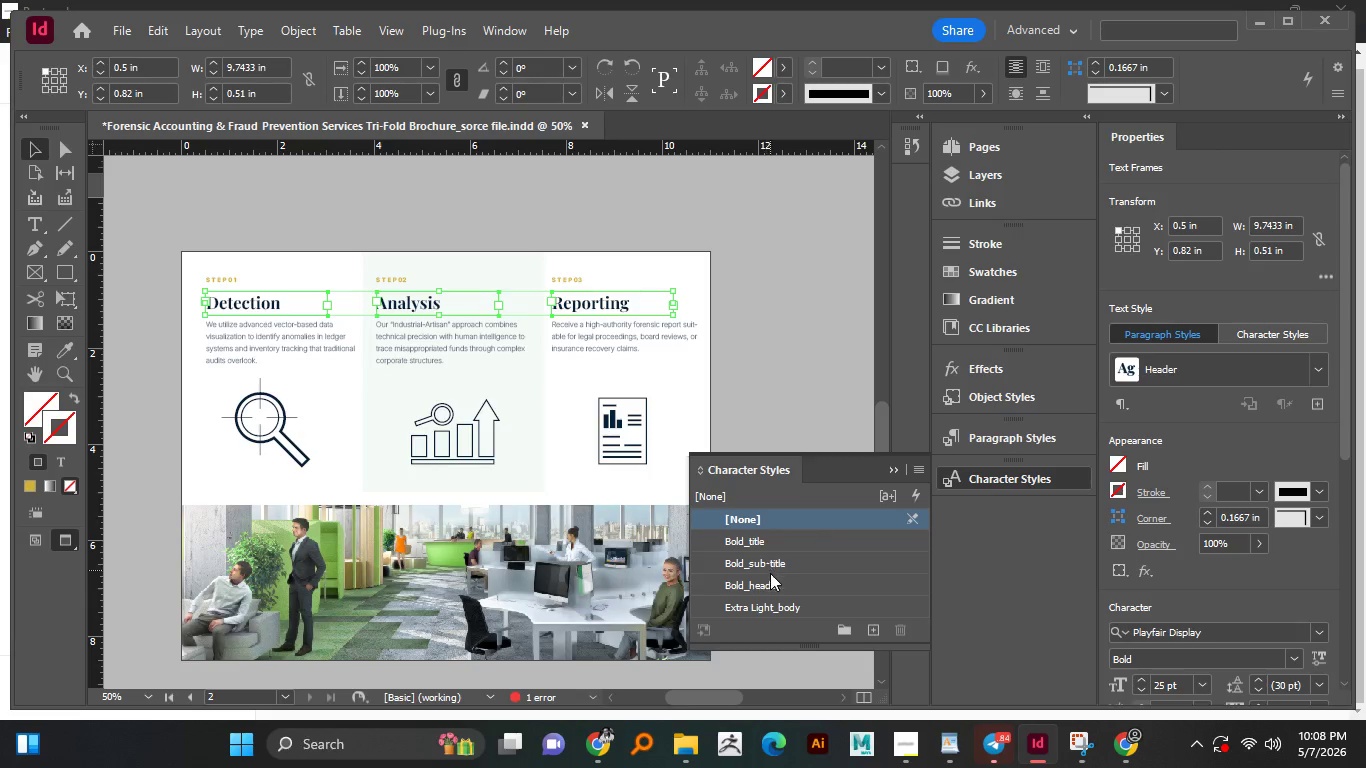 
left_click([751, 581])
 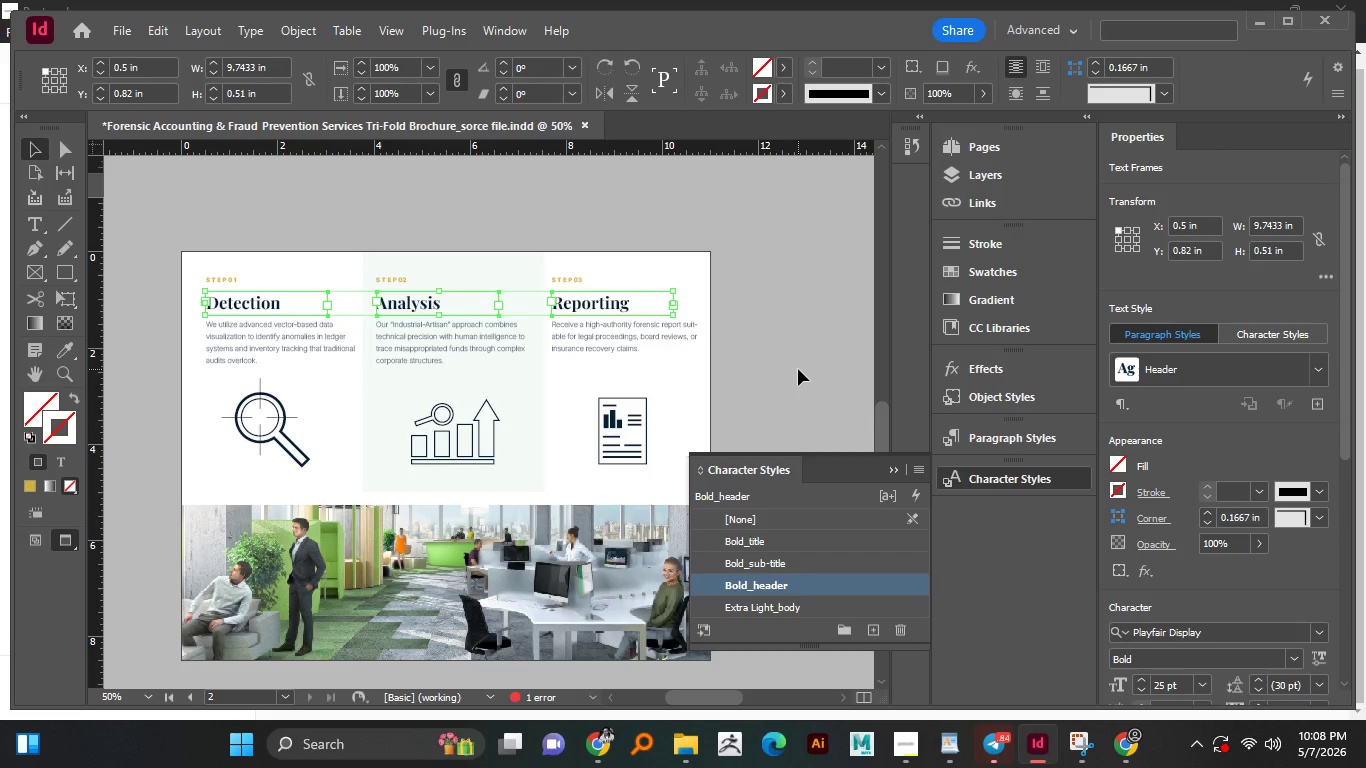 
left_click([798, 369])
 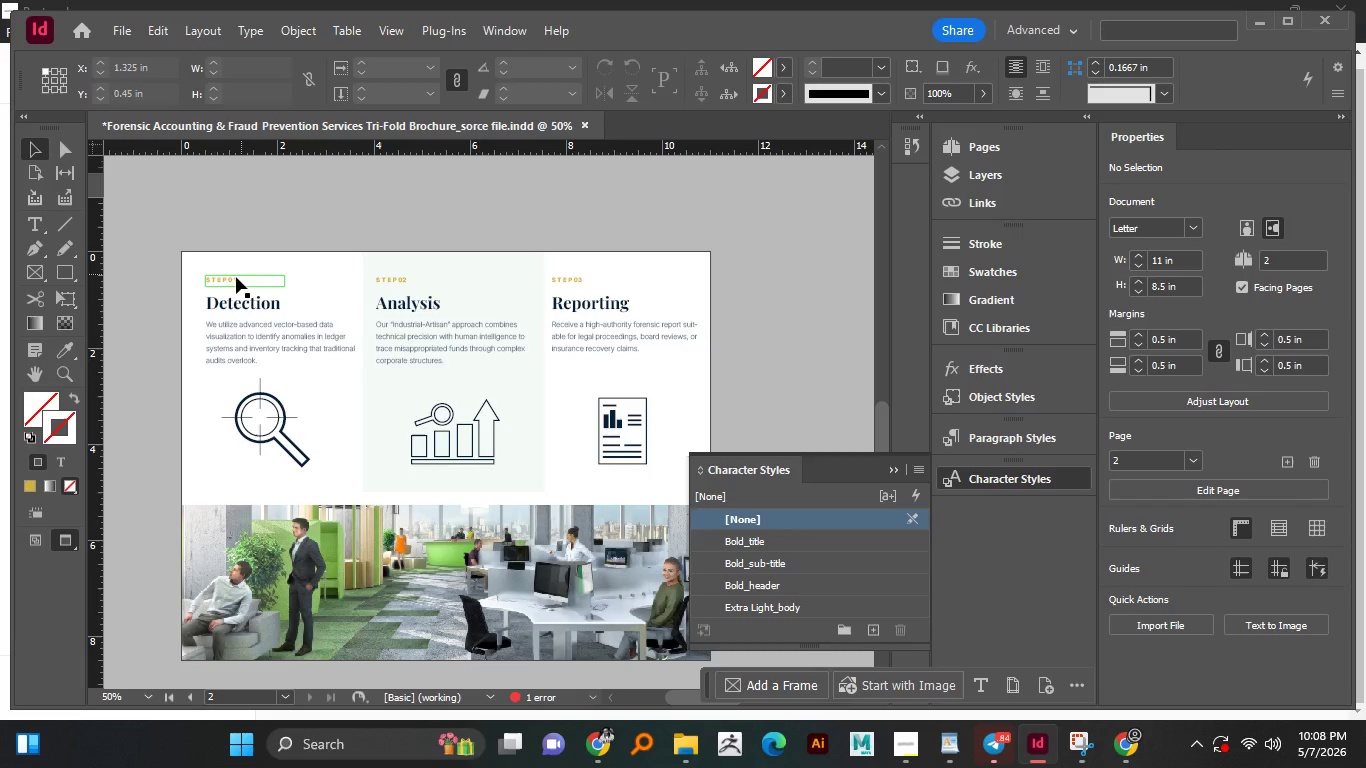 
left_click([230, 279])
 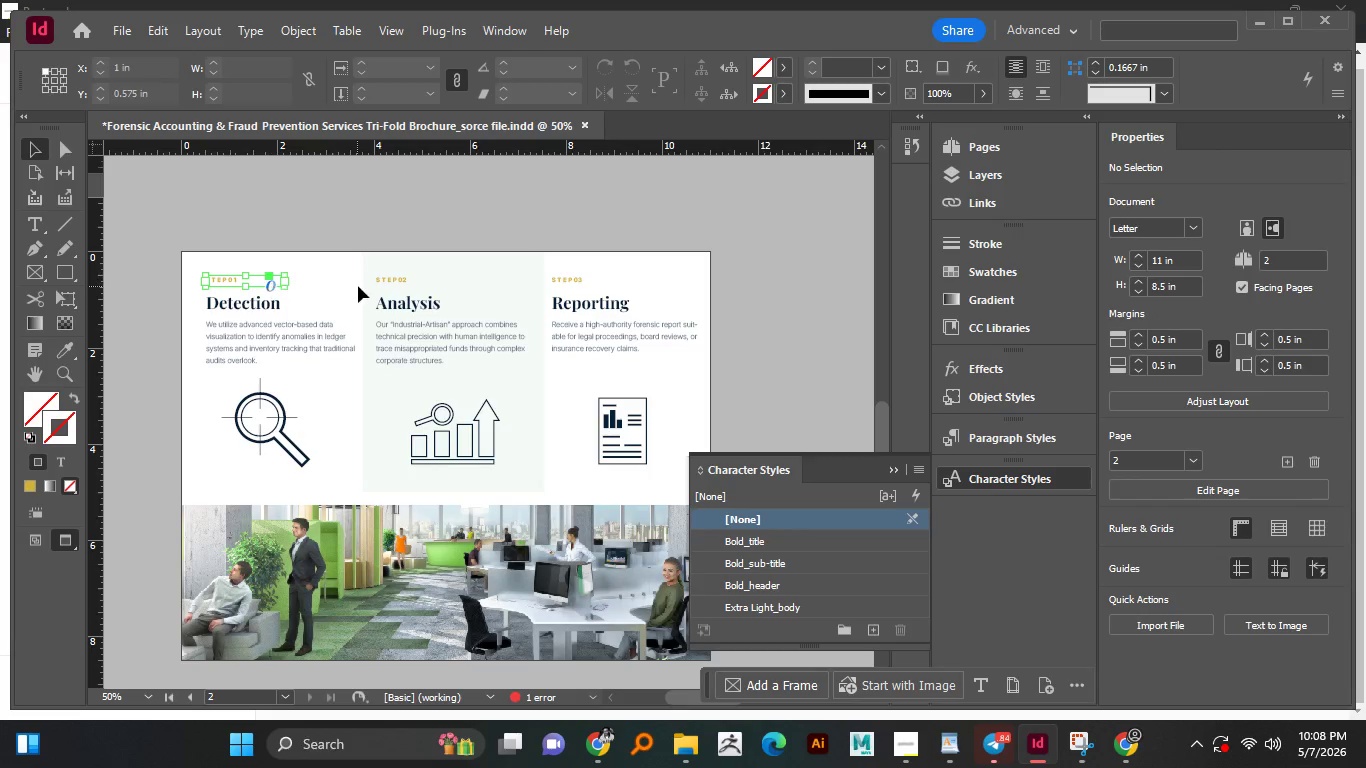 
hold_key(key=ShiftLeft, duration=1.52)
left_click([385, 281])
 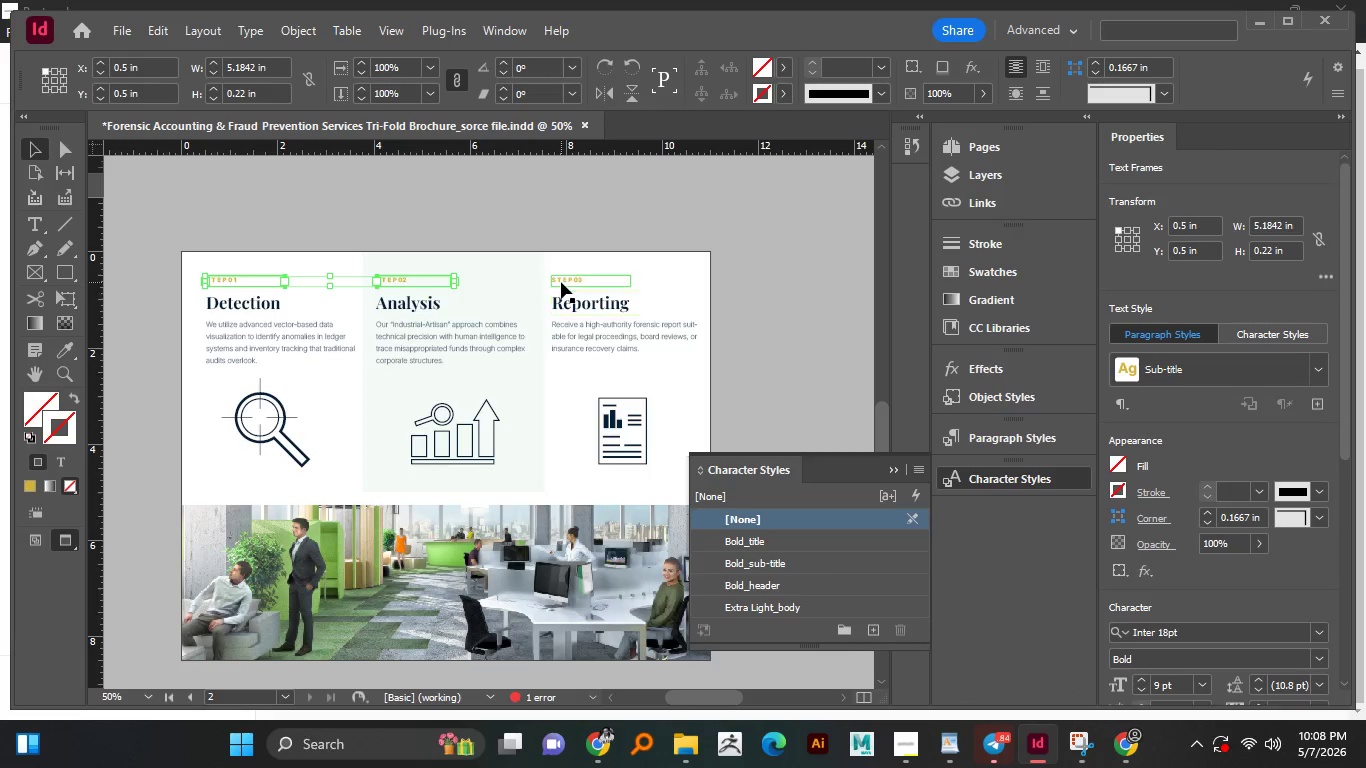 
hold_key(key=ShiftLeft, duration=0.48)
left_click([561, 282])
 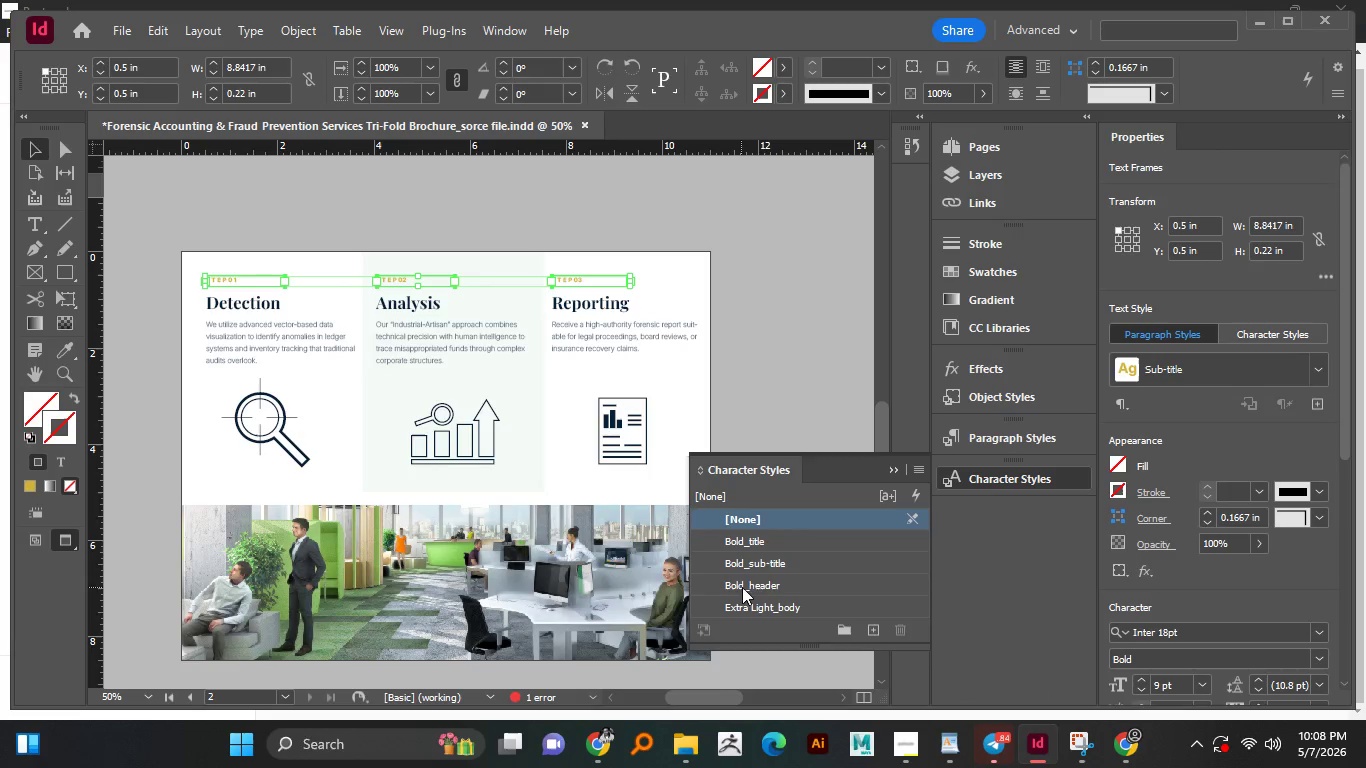 
left_click([753, 565])
 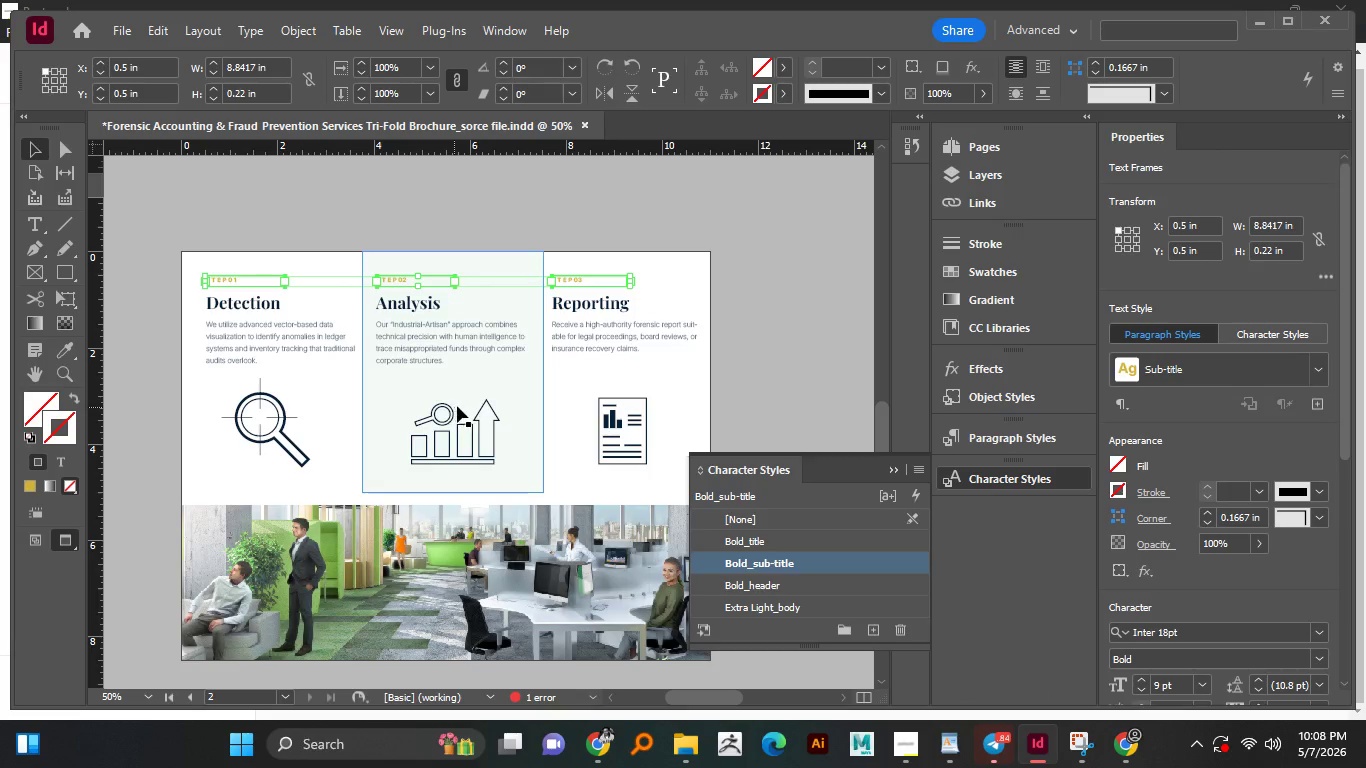 
hold_key(key=Space, duration=1.51)
 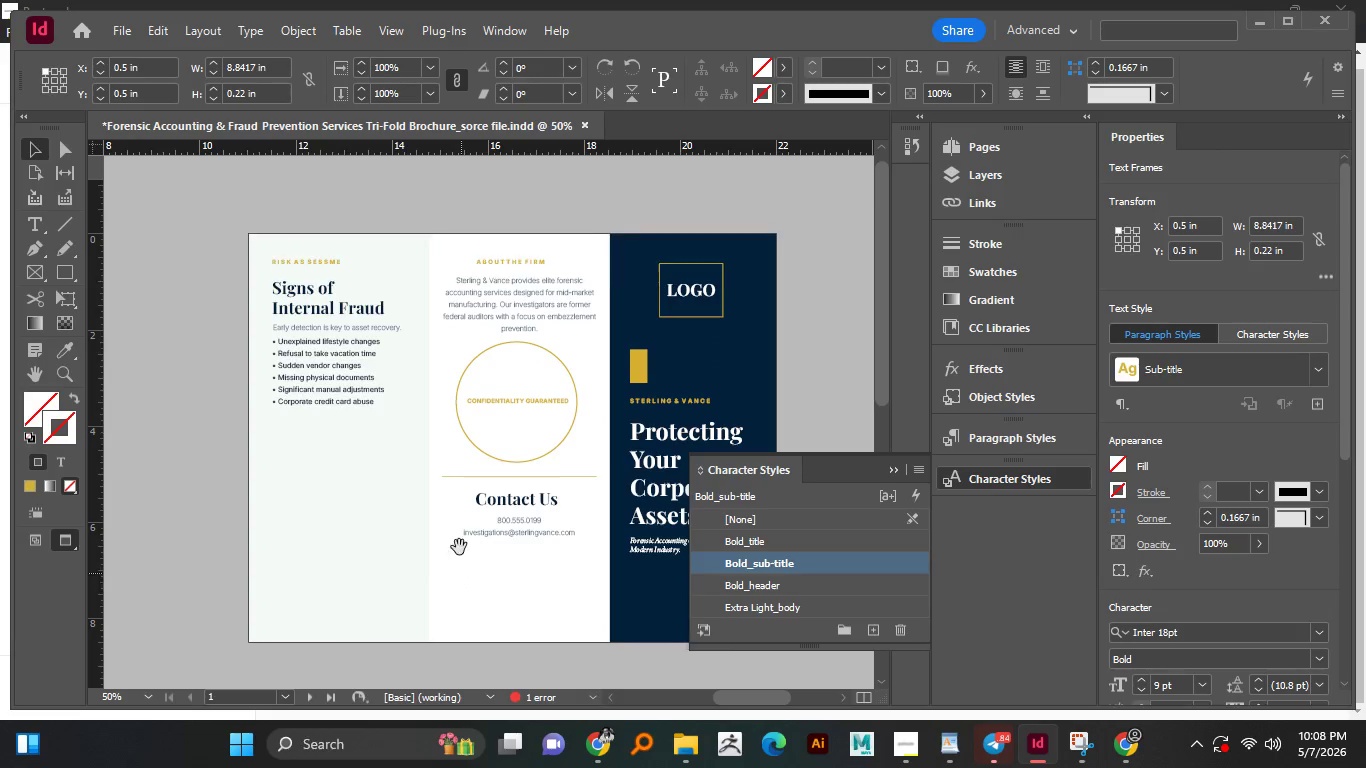 
left_click_drag(start_coordinate=[733, 253], to_coordinate=[500, 450])
 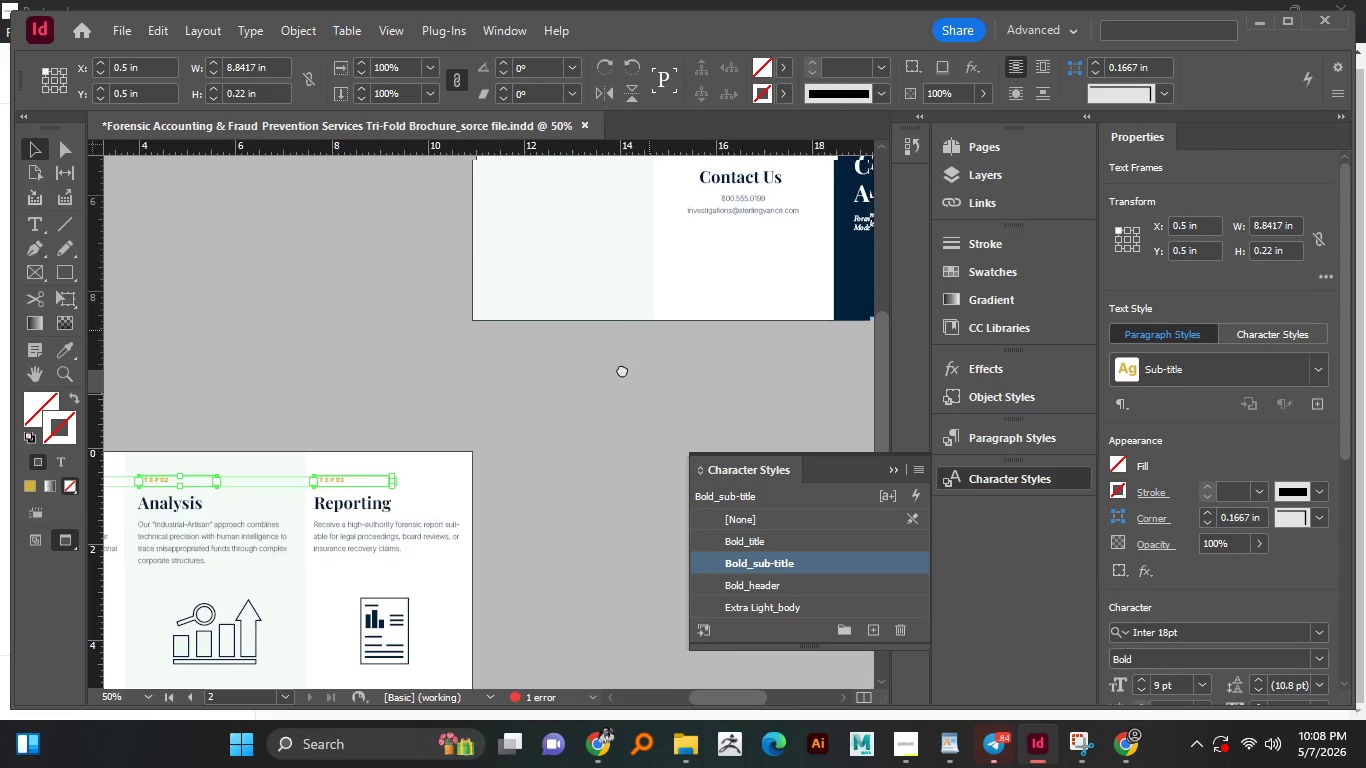 
left_click_drag(start_coordinate=[648, 334], to_coordinate=[482, 532])
 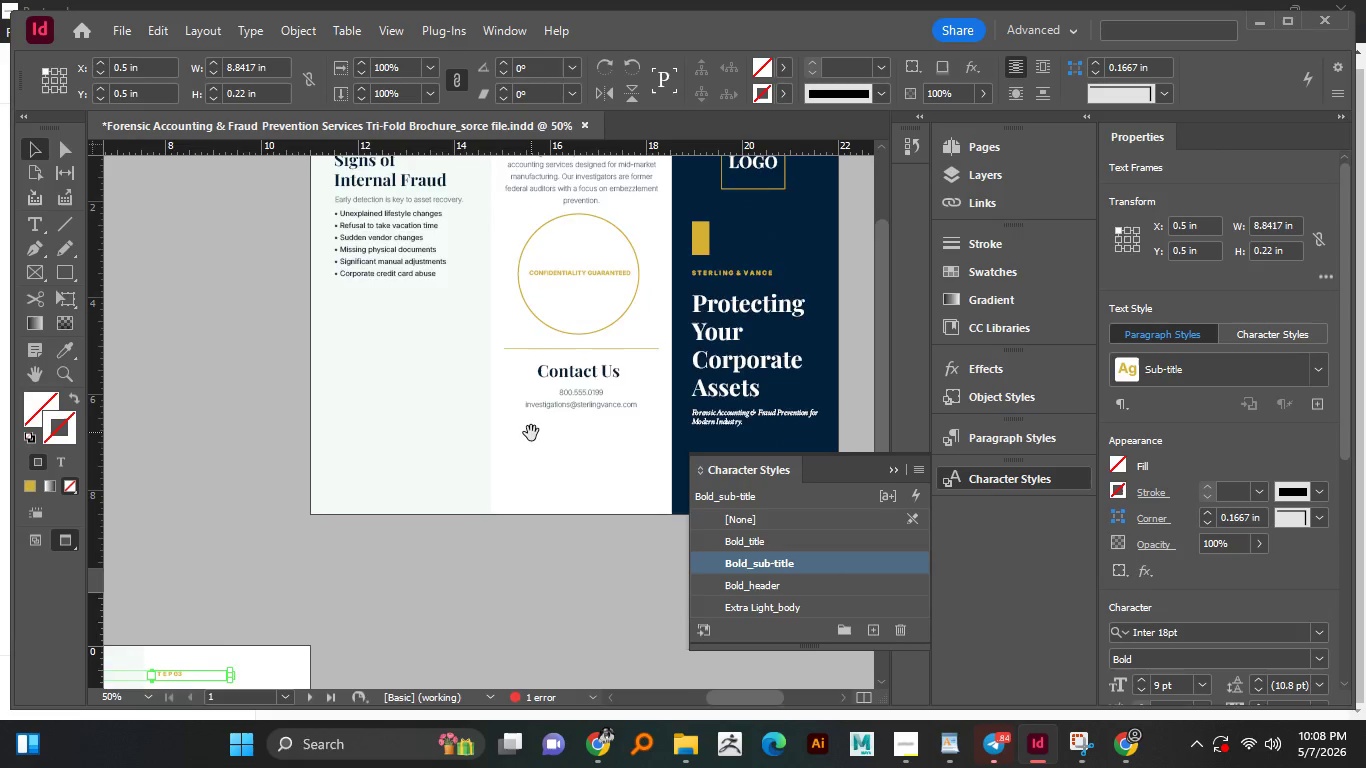 
left_click_drag(start_coordinate=[522, 449], to_coordinate=[461, 577])
 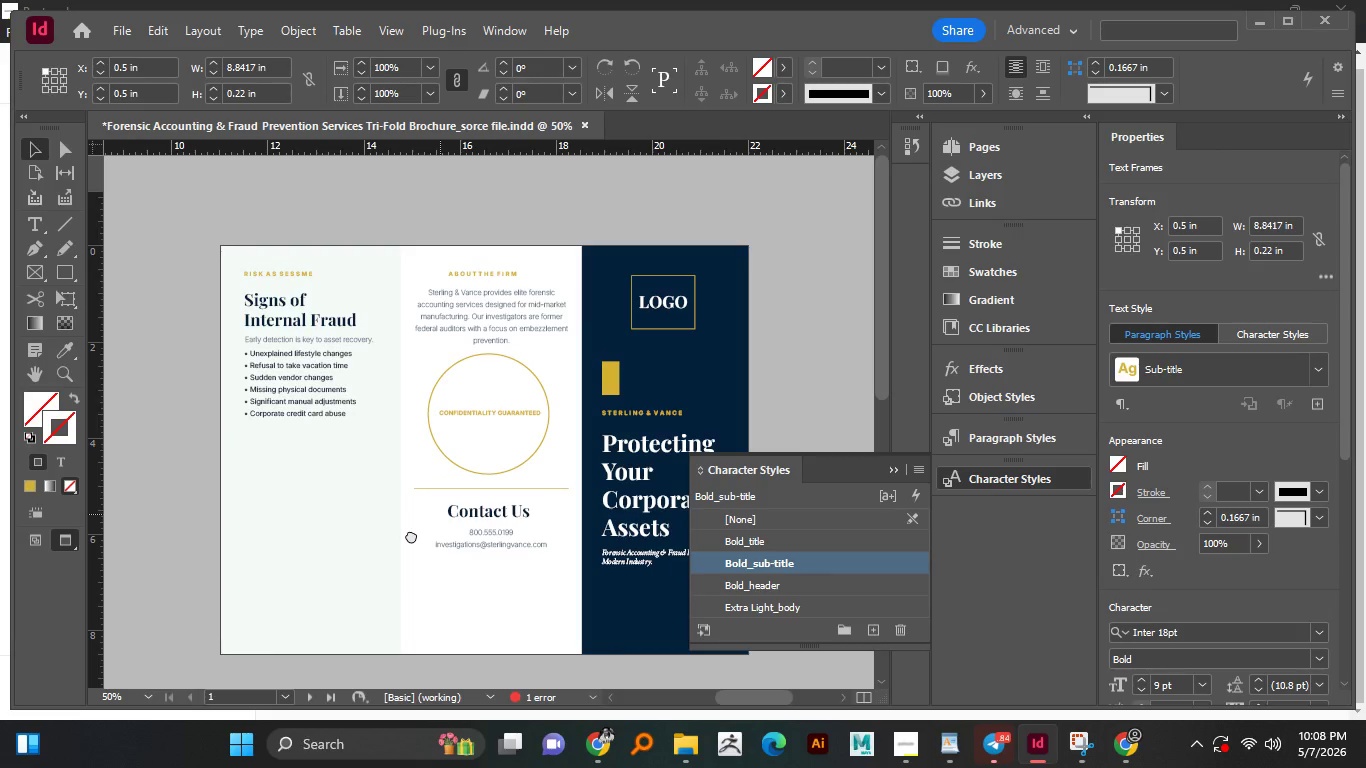 
hold_key(key=Space, duration=1.45)
 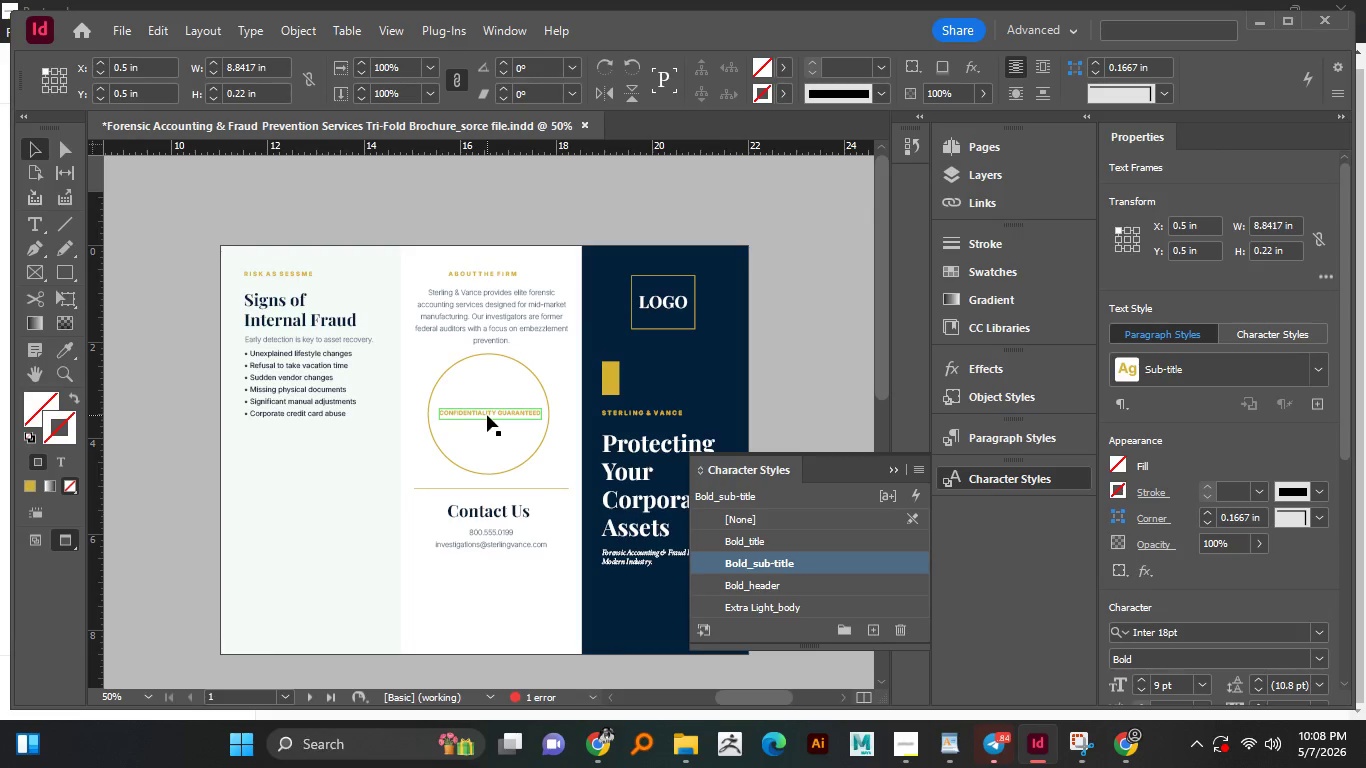 
left_click_drag(start_coordinate=[439, 515], to_coordinate=[411, 535])
 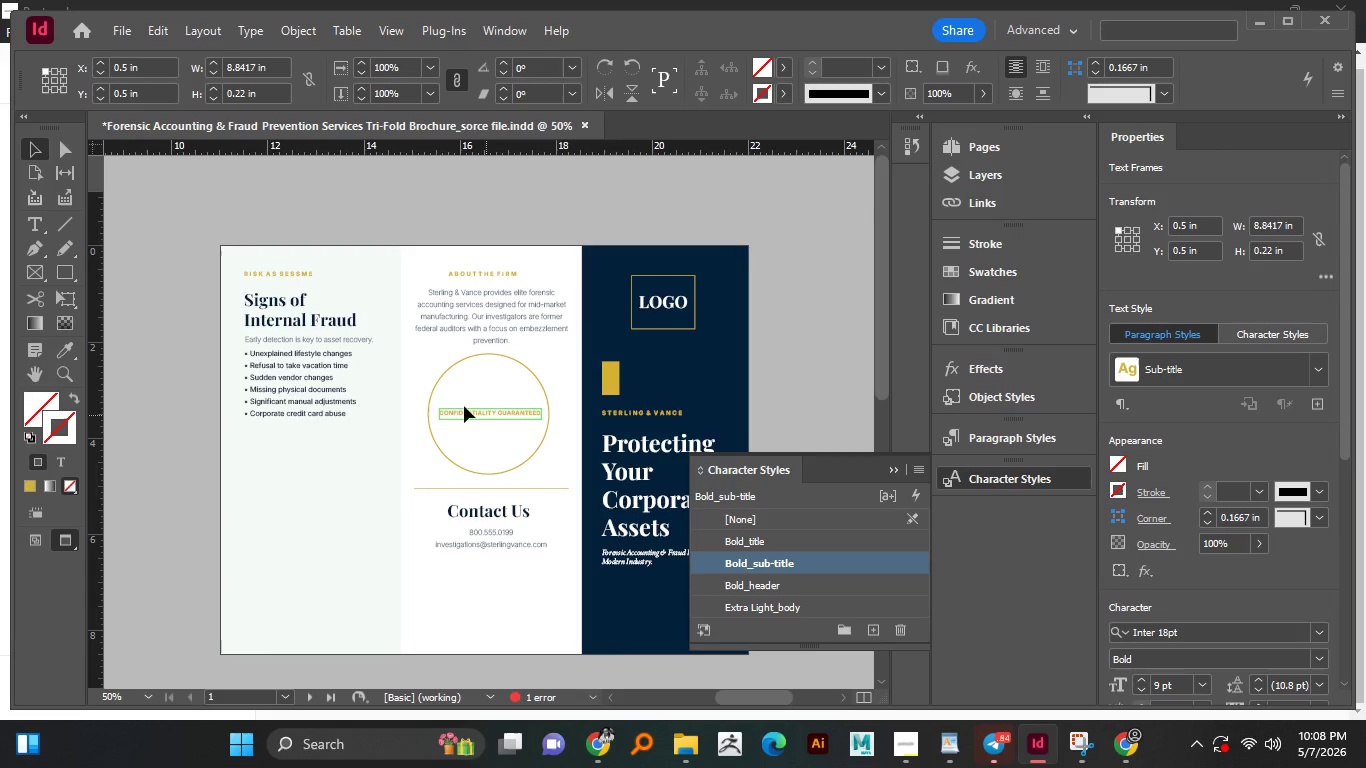 
left_click([297, 361])
 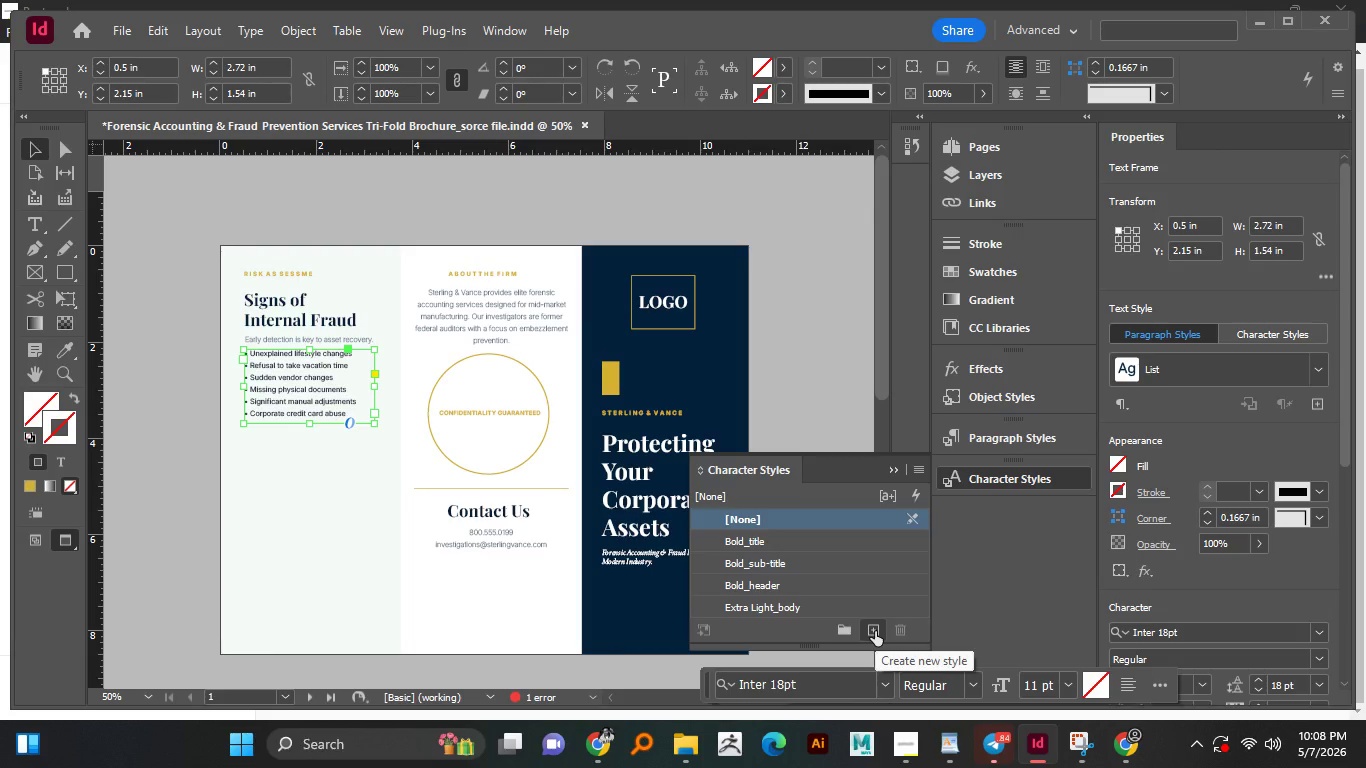 
left_click([875, 631])
 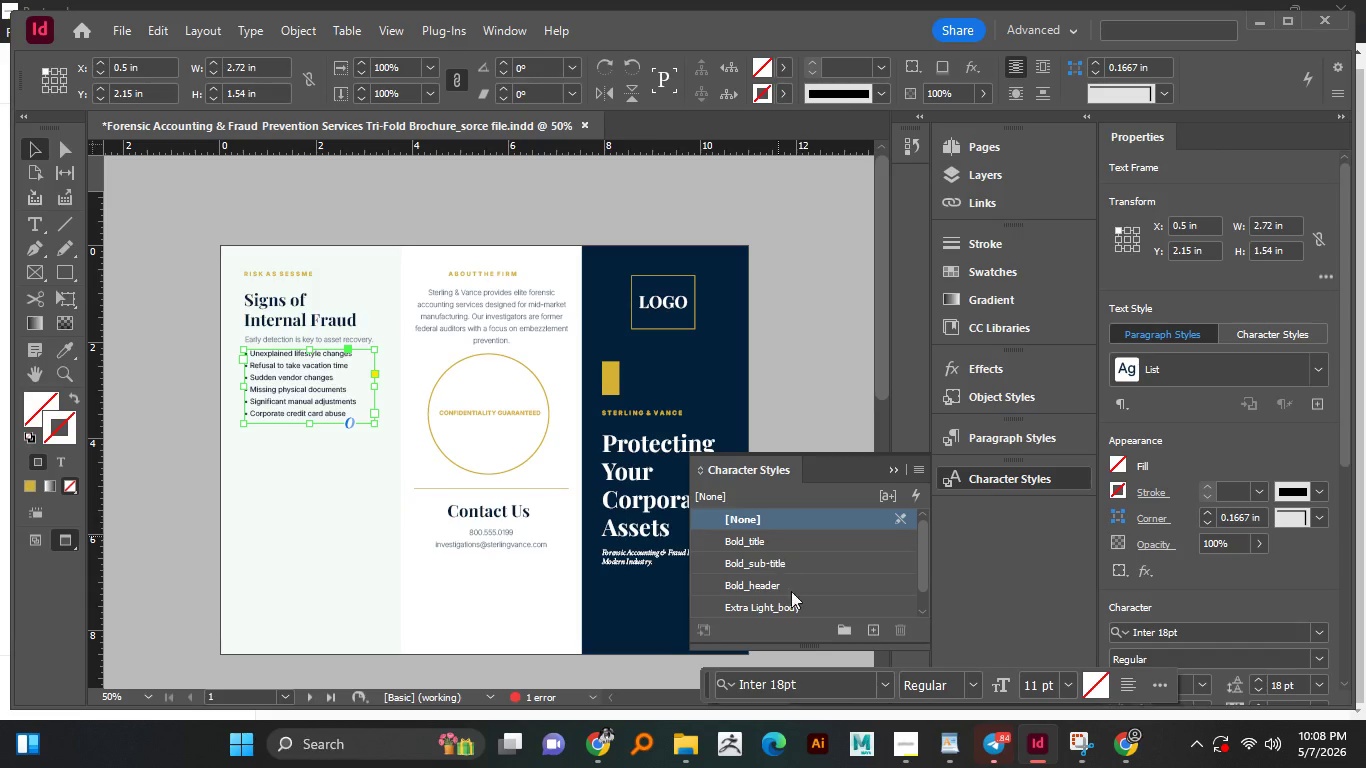 
scroll: coordinate [794, 598], scroll_direction: down, amount: 4.0
 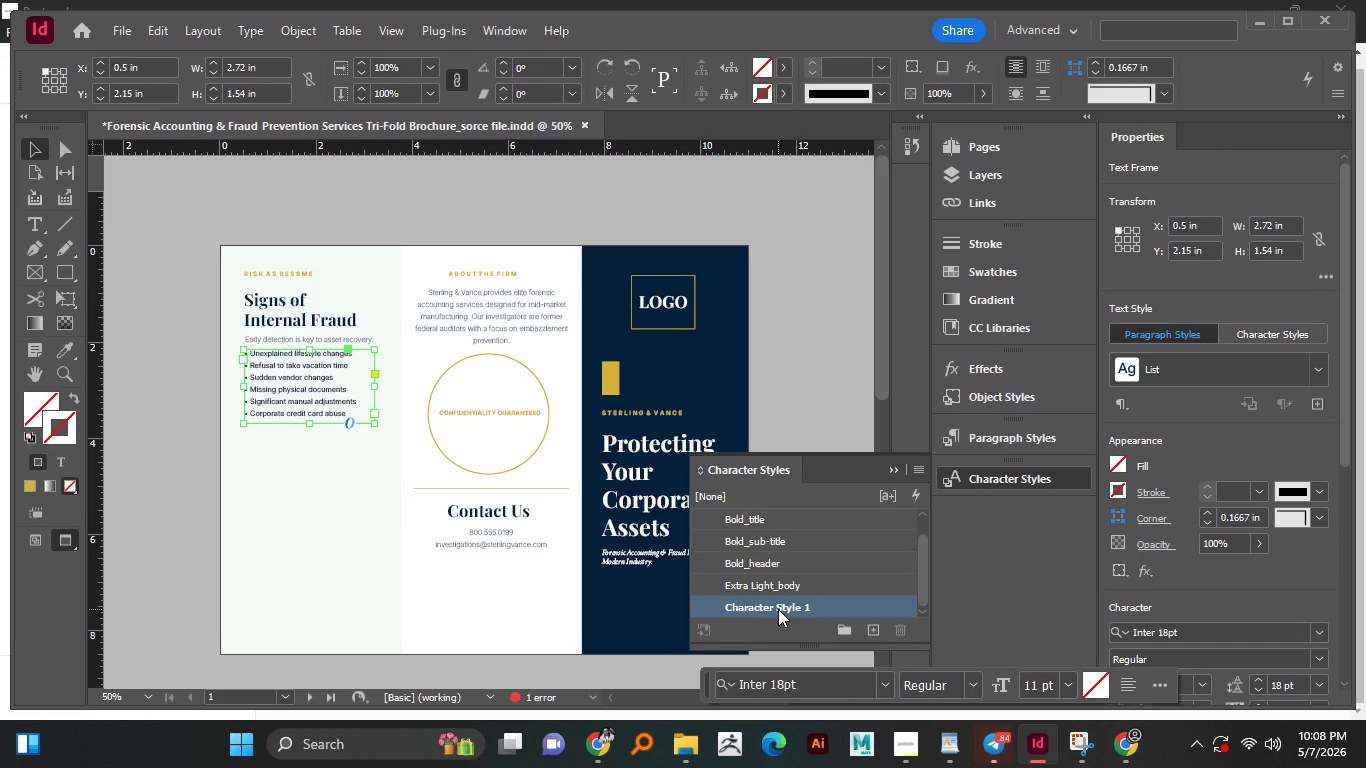 
double_click([778, 609])
 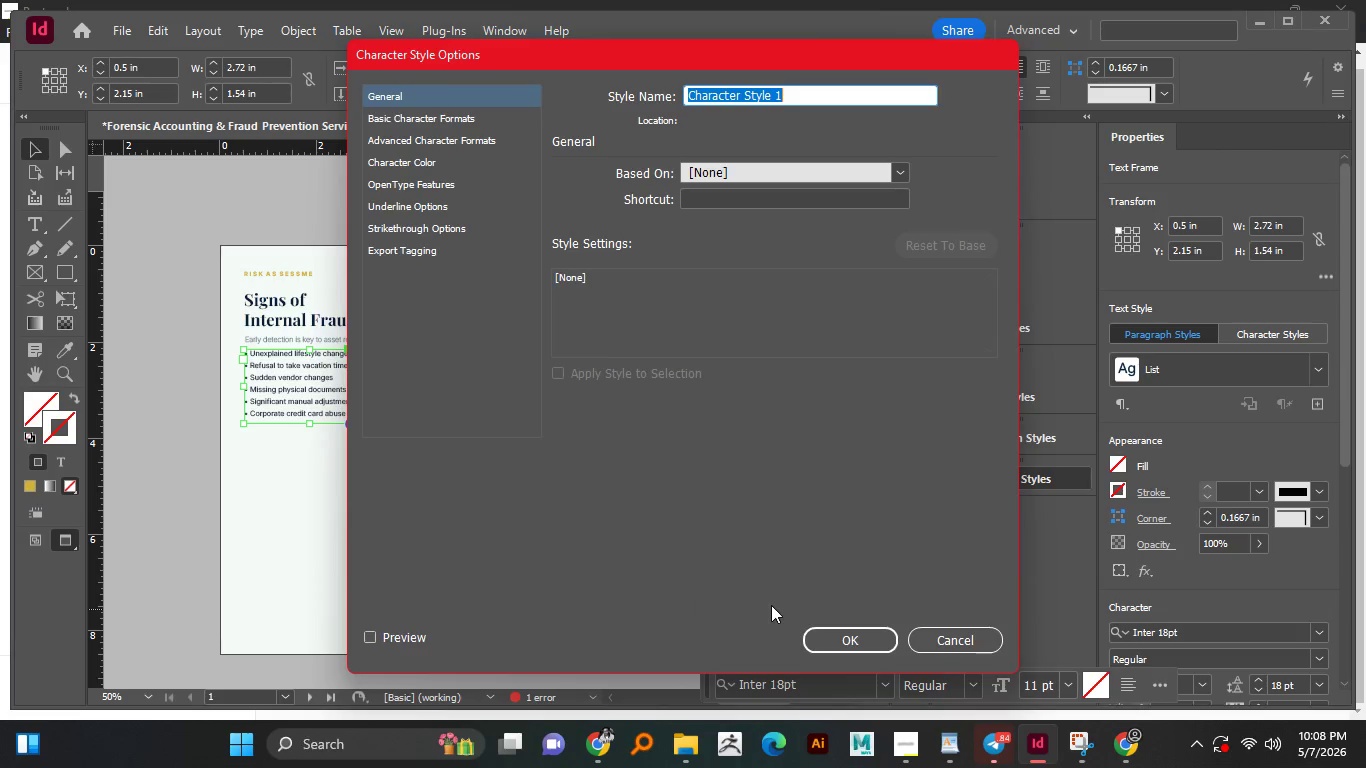 
type(Regular_ap)
key(Backspace)
key(Backspace)
key(Backspace)
type(\)
key(Backspace)
 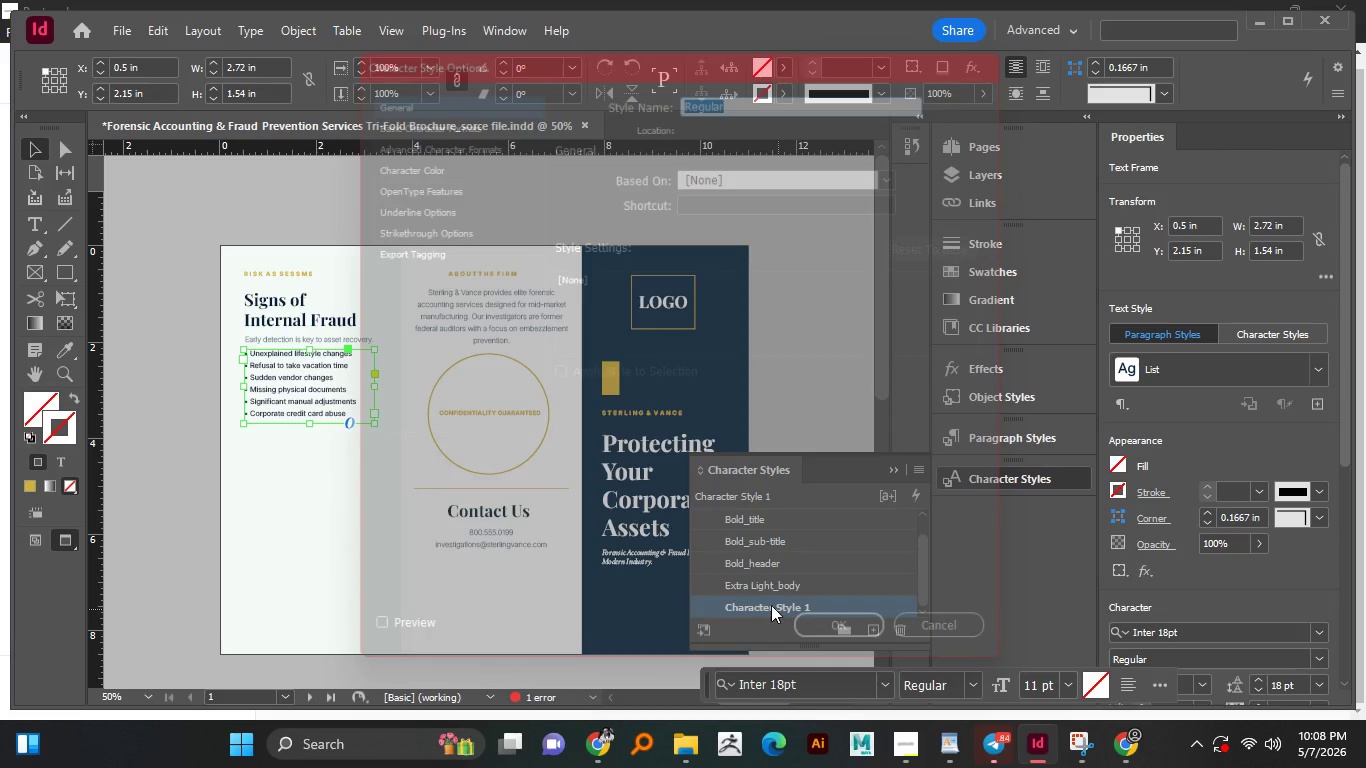 
 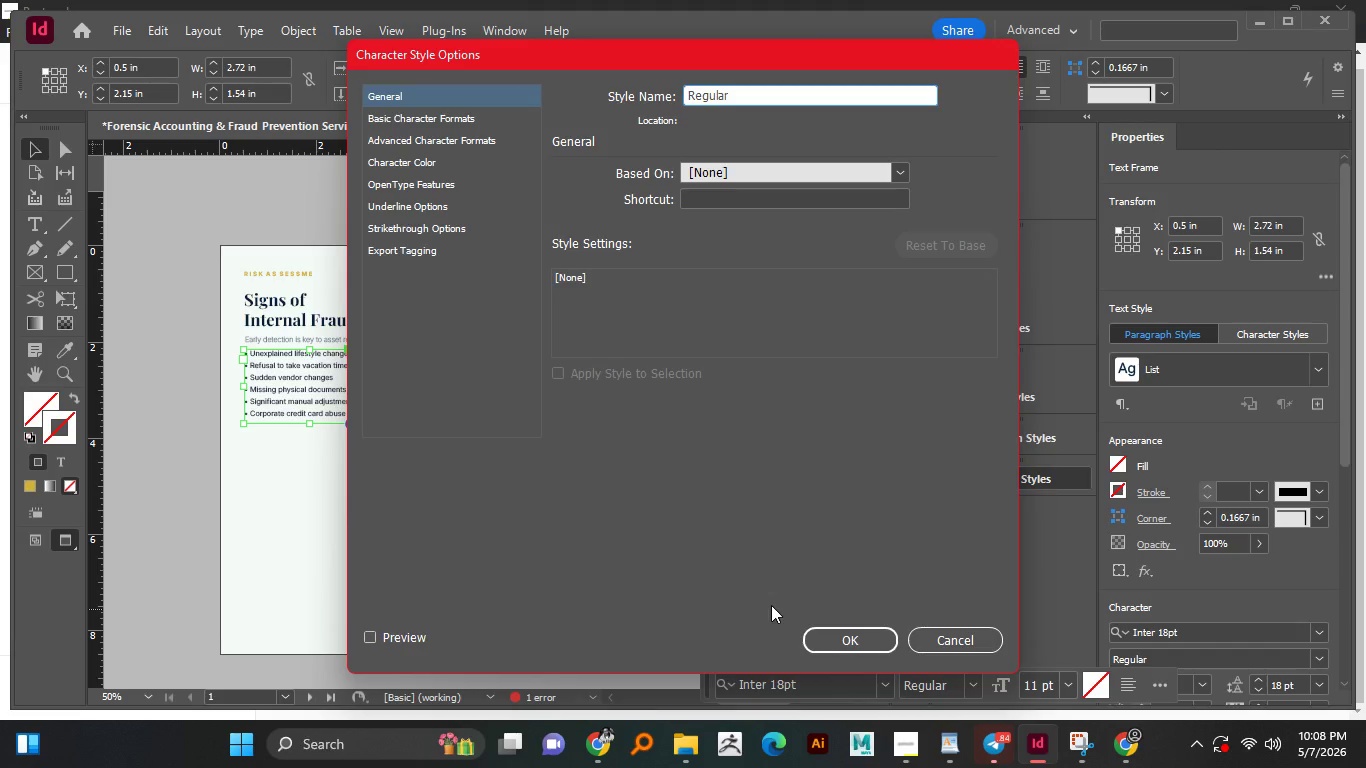 
key(Enter)
 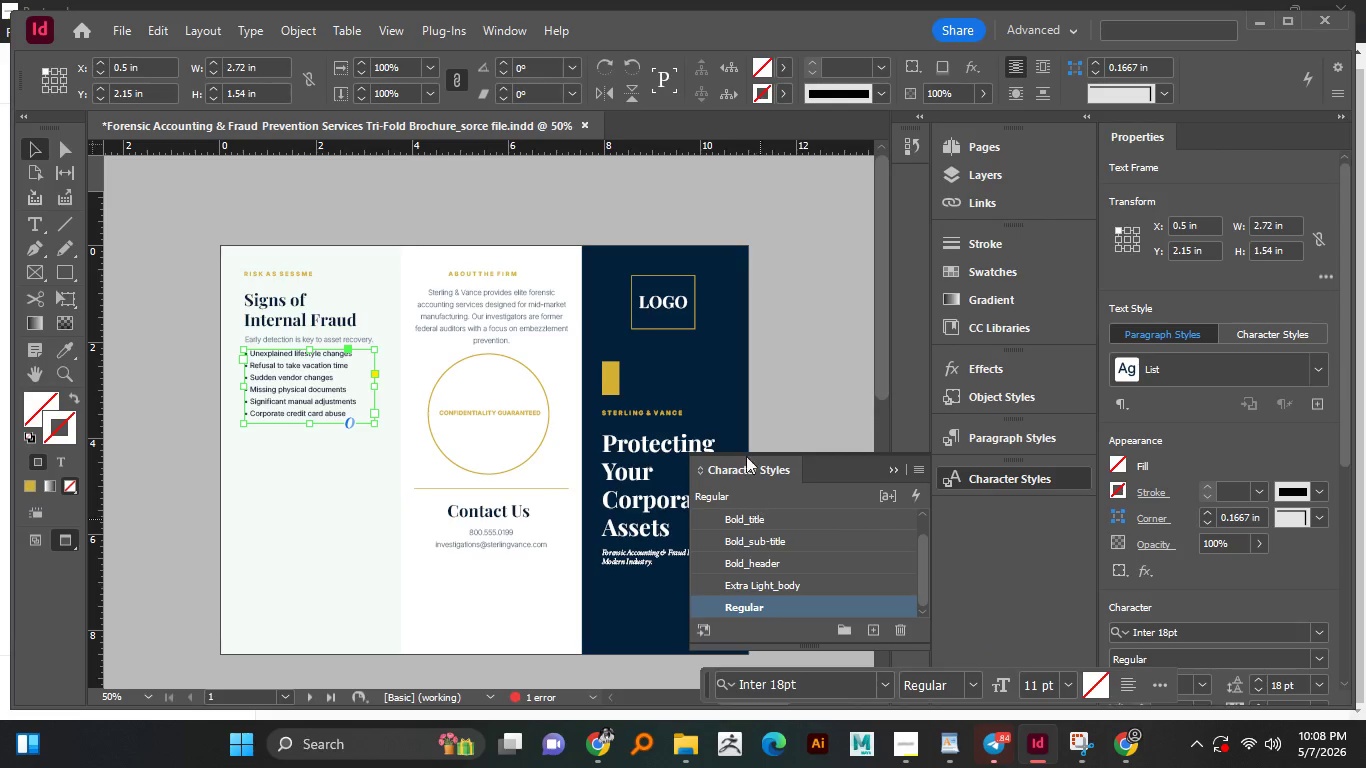 
left_click([819, 299])
 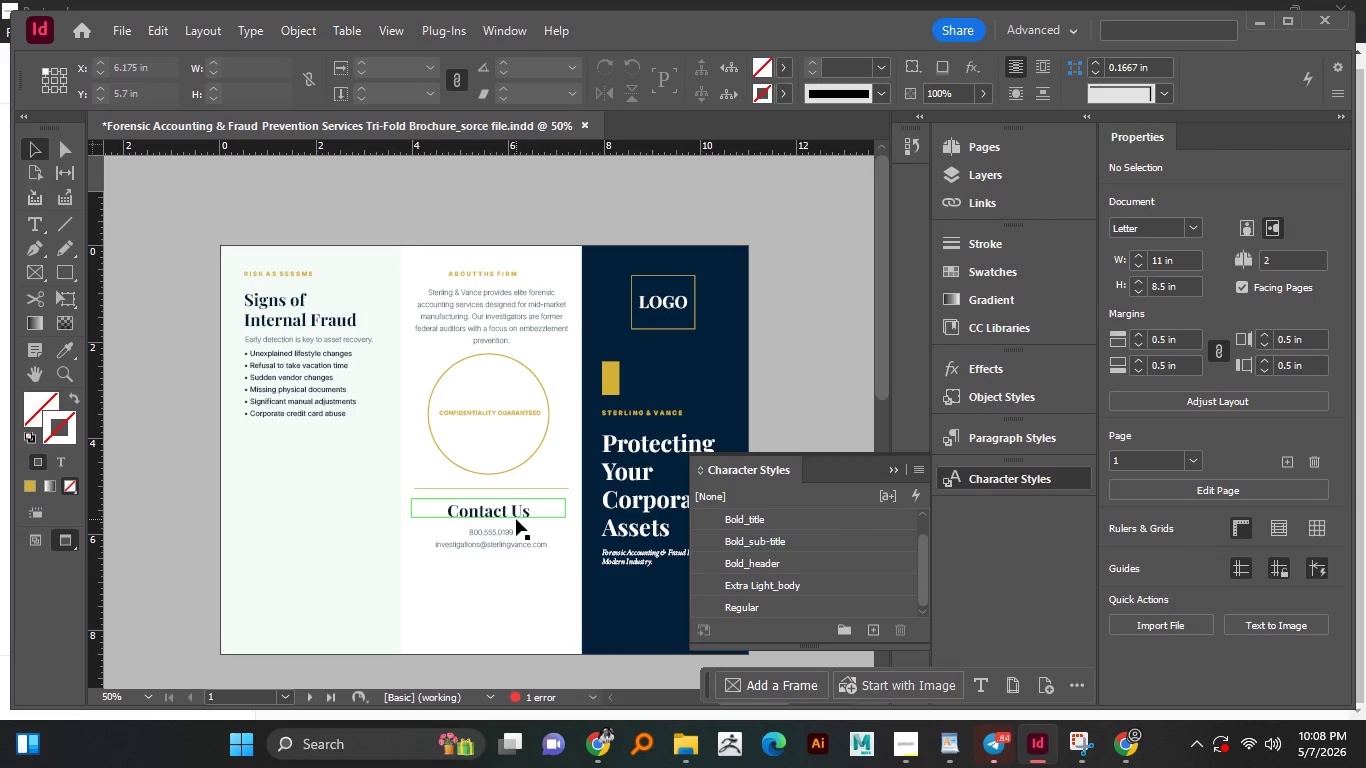 
left_click([515, 519])
 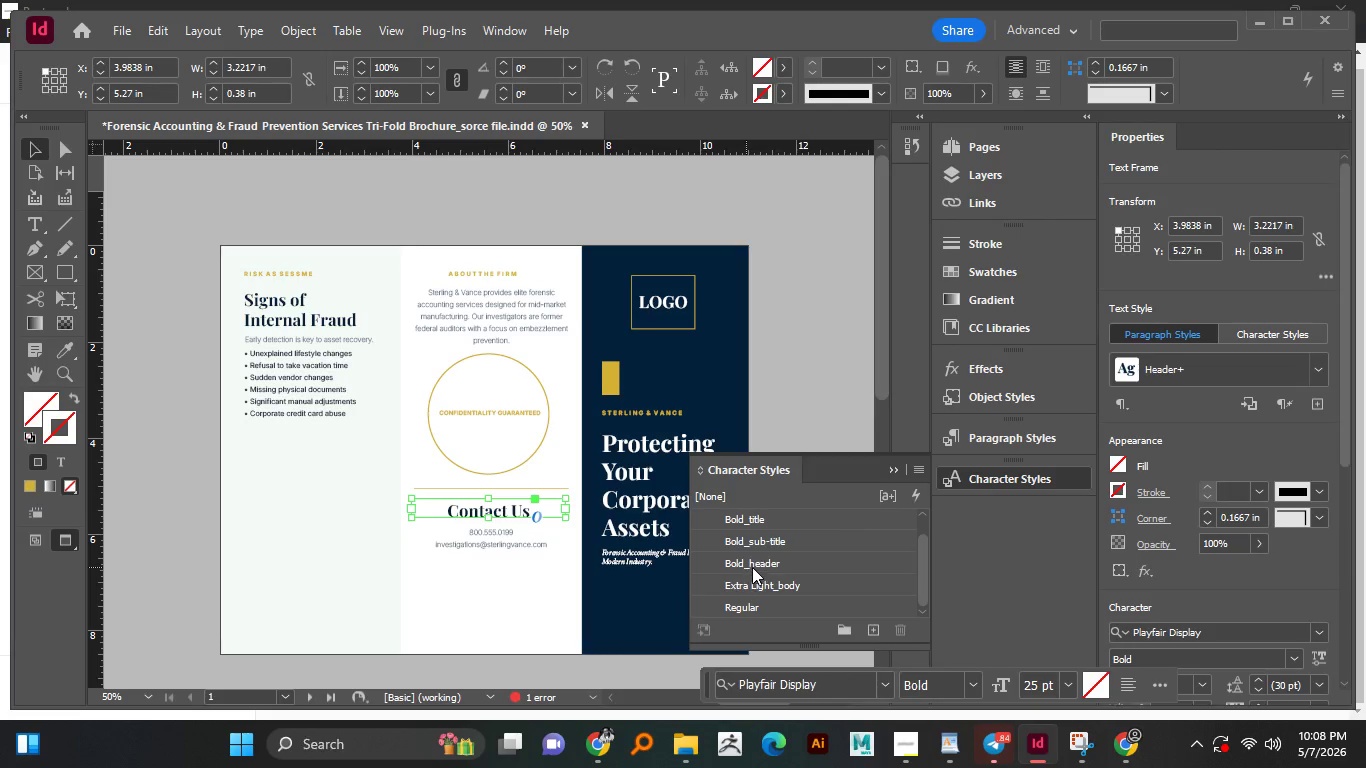 
left_click([753, 566])
 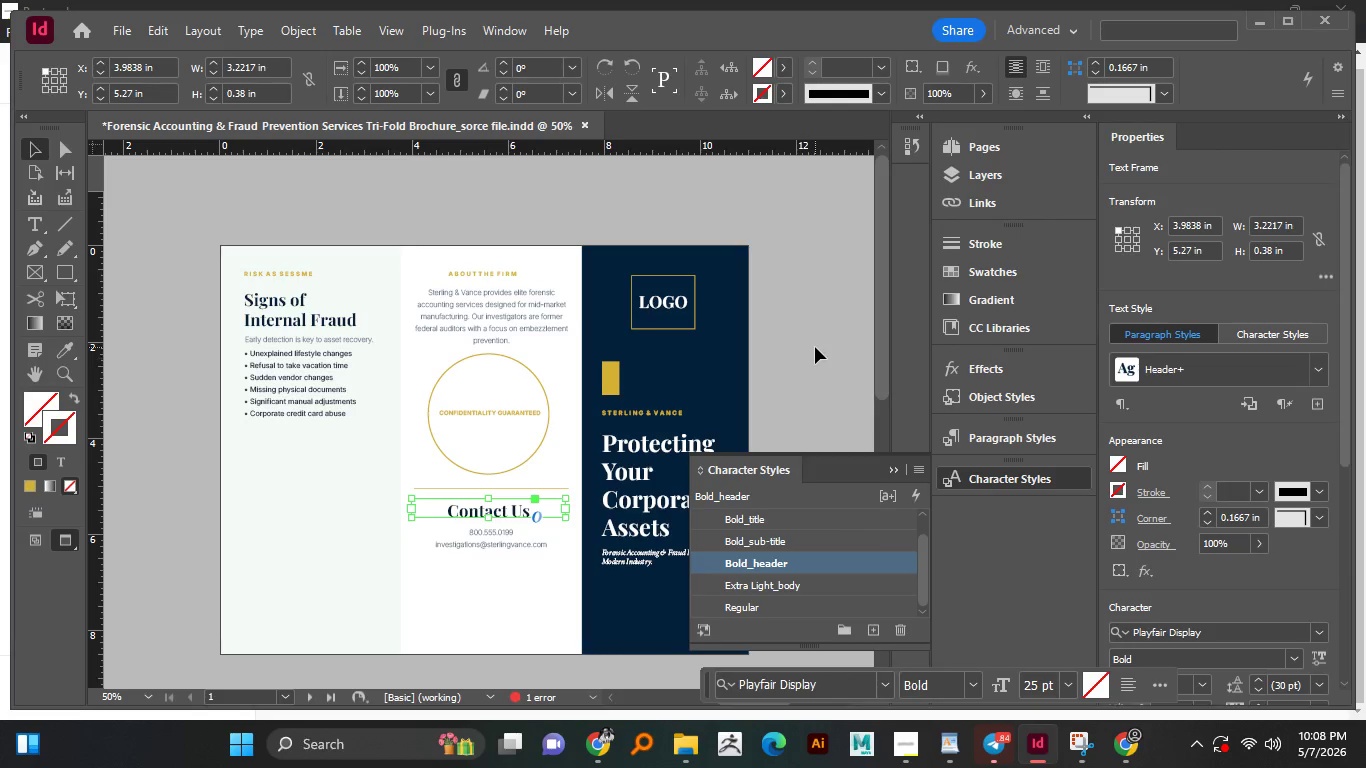 
left_click([815, 347])
 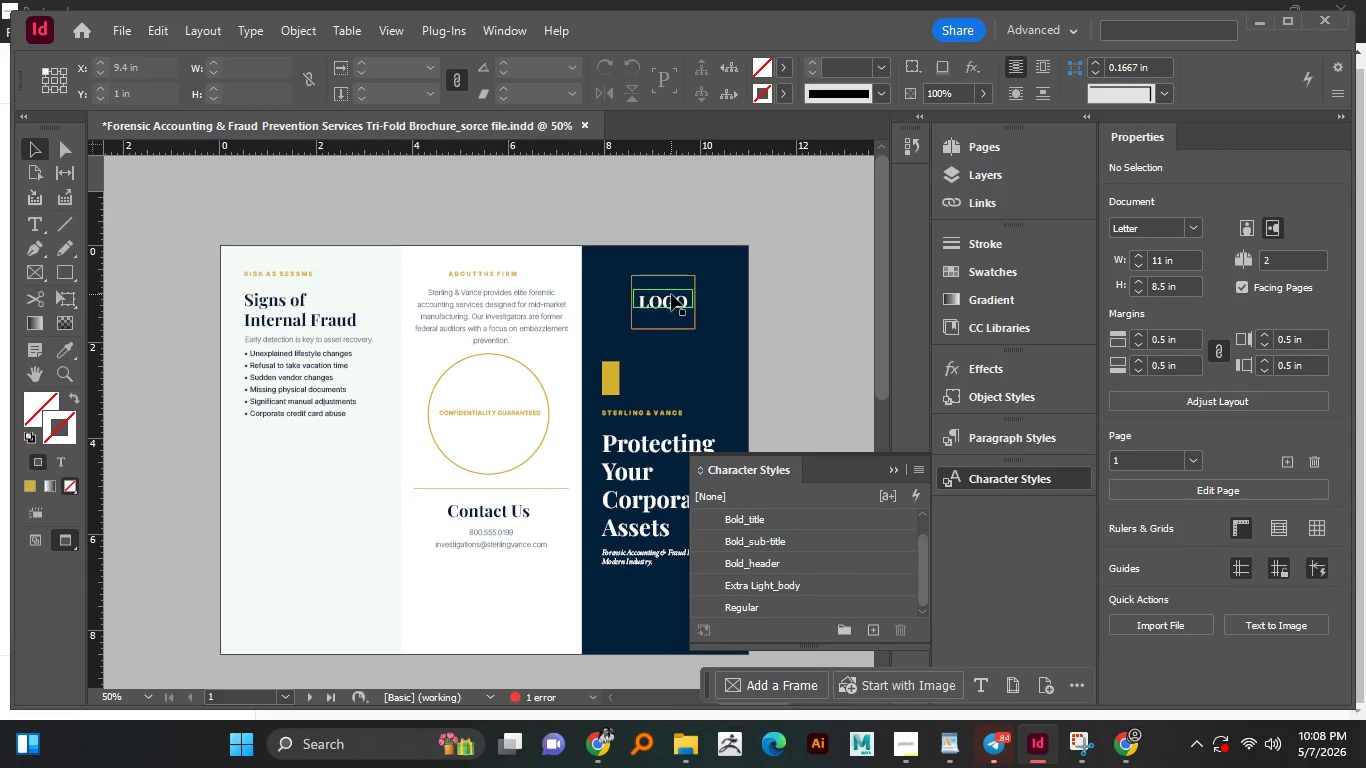 
left_click([670, 297])
 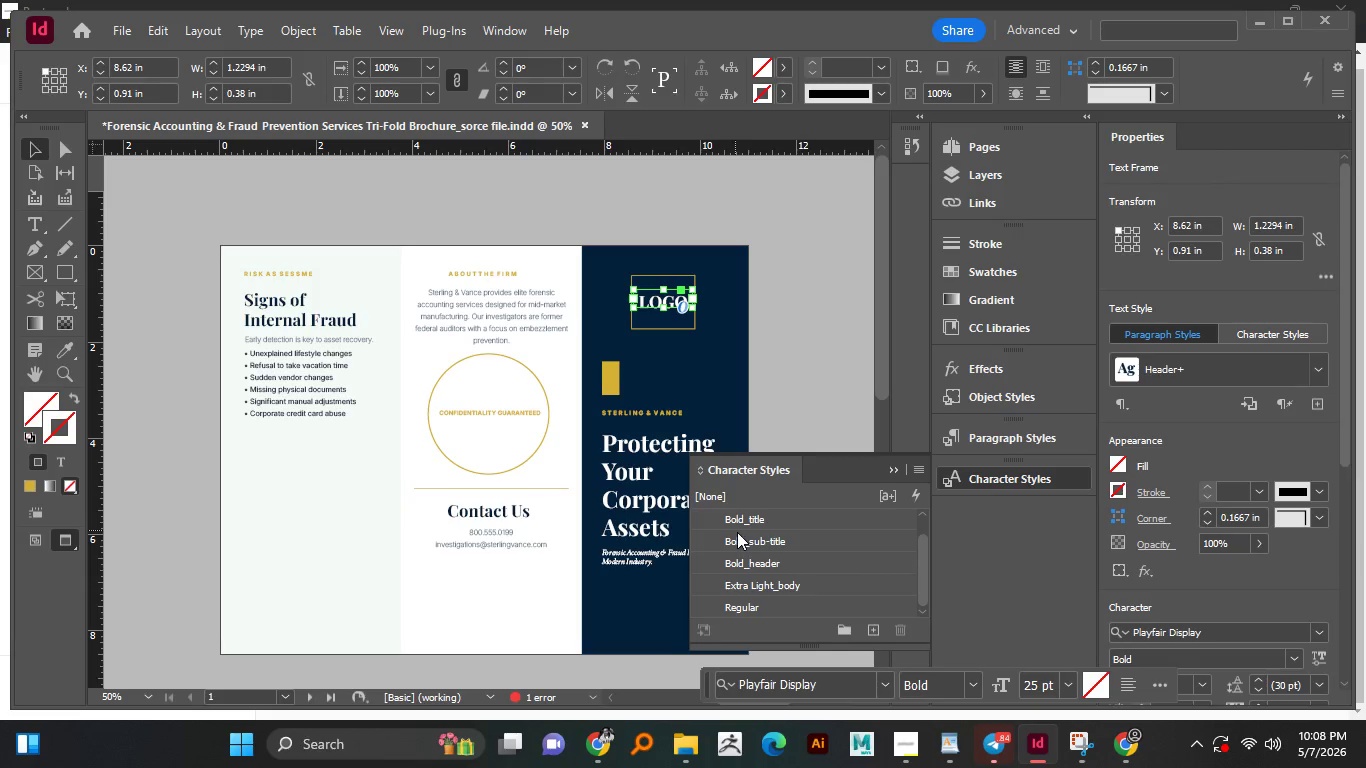 
left_click([749, 525])
 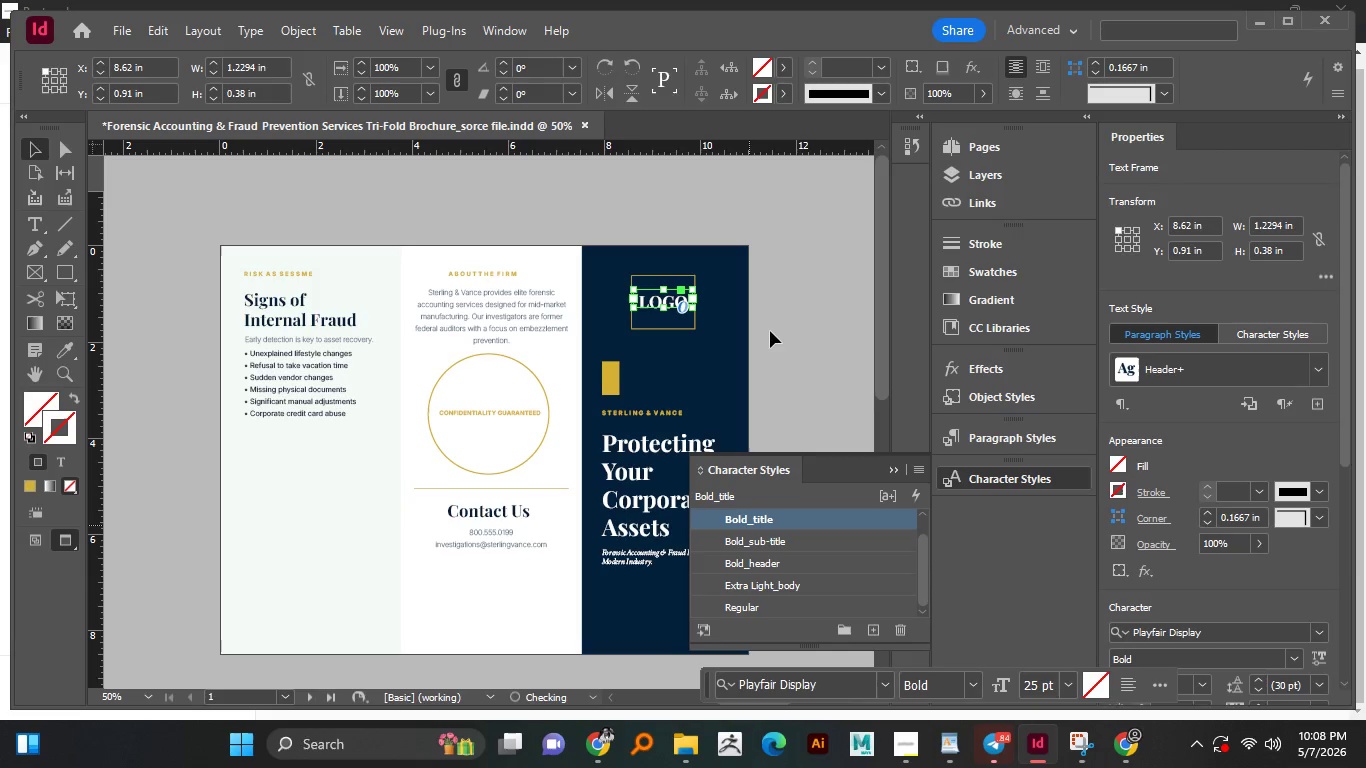 
left_click([770, 330])
 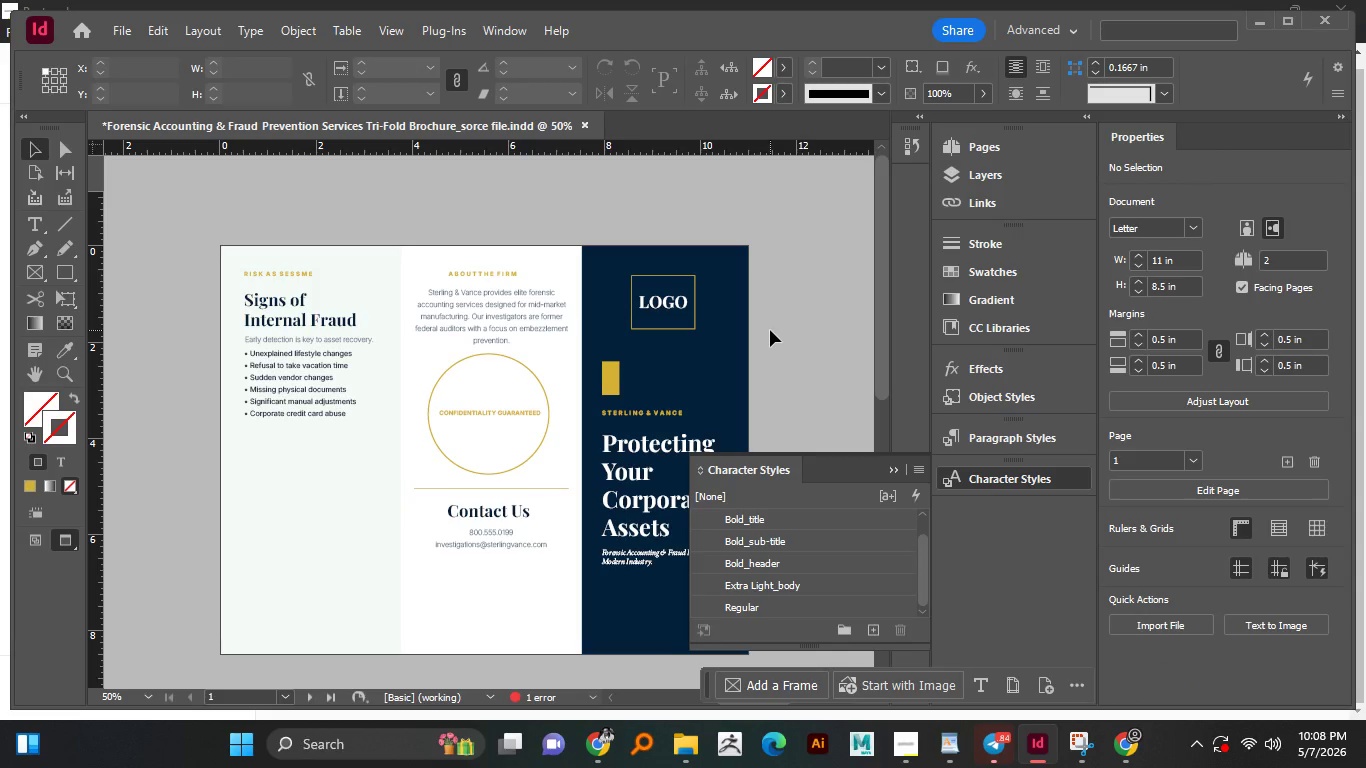 
scroll: coordinate [770, 330], scroll_direction: down, amount: 1.0
 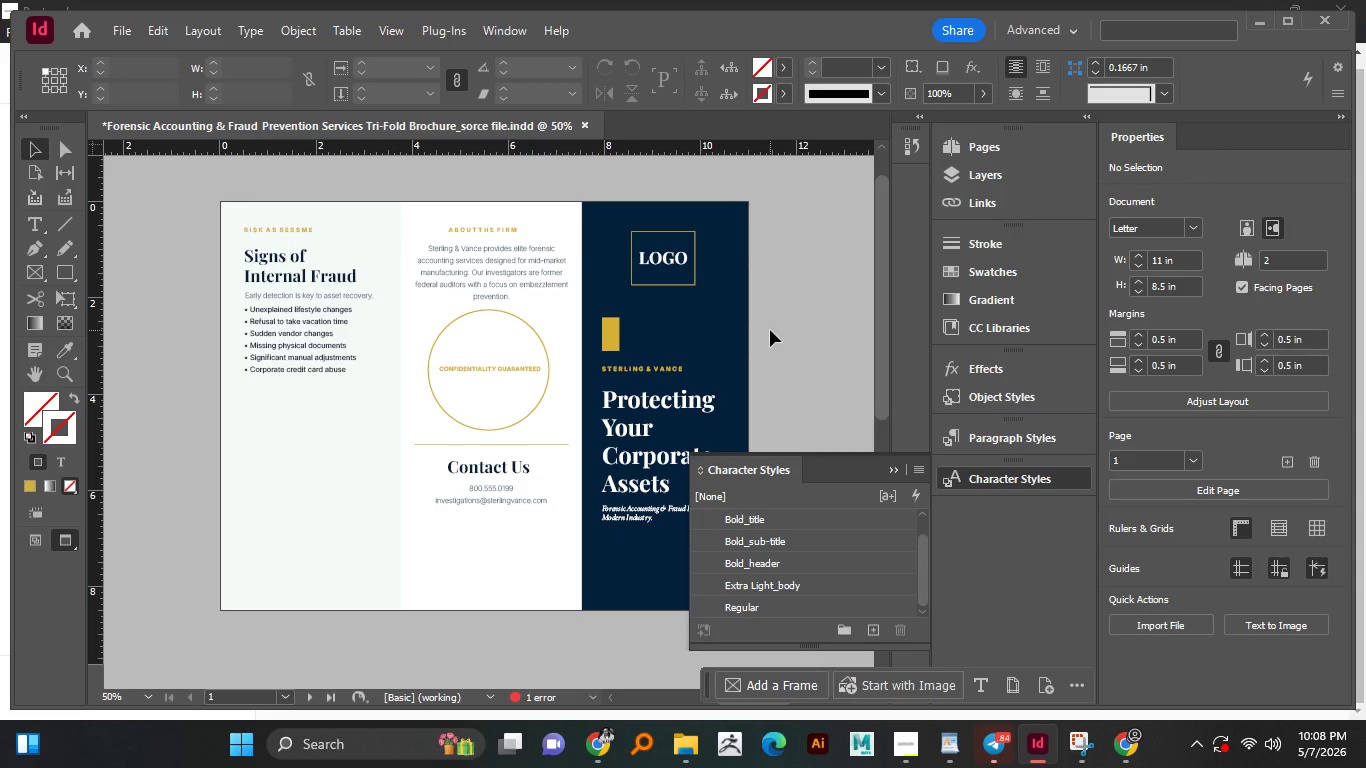 
key(Control+S)
 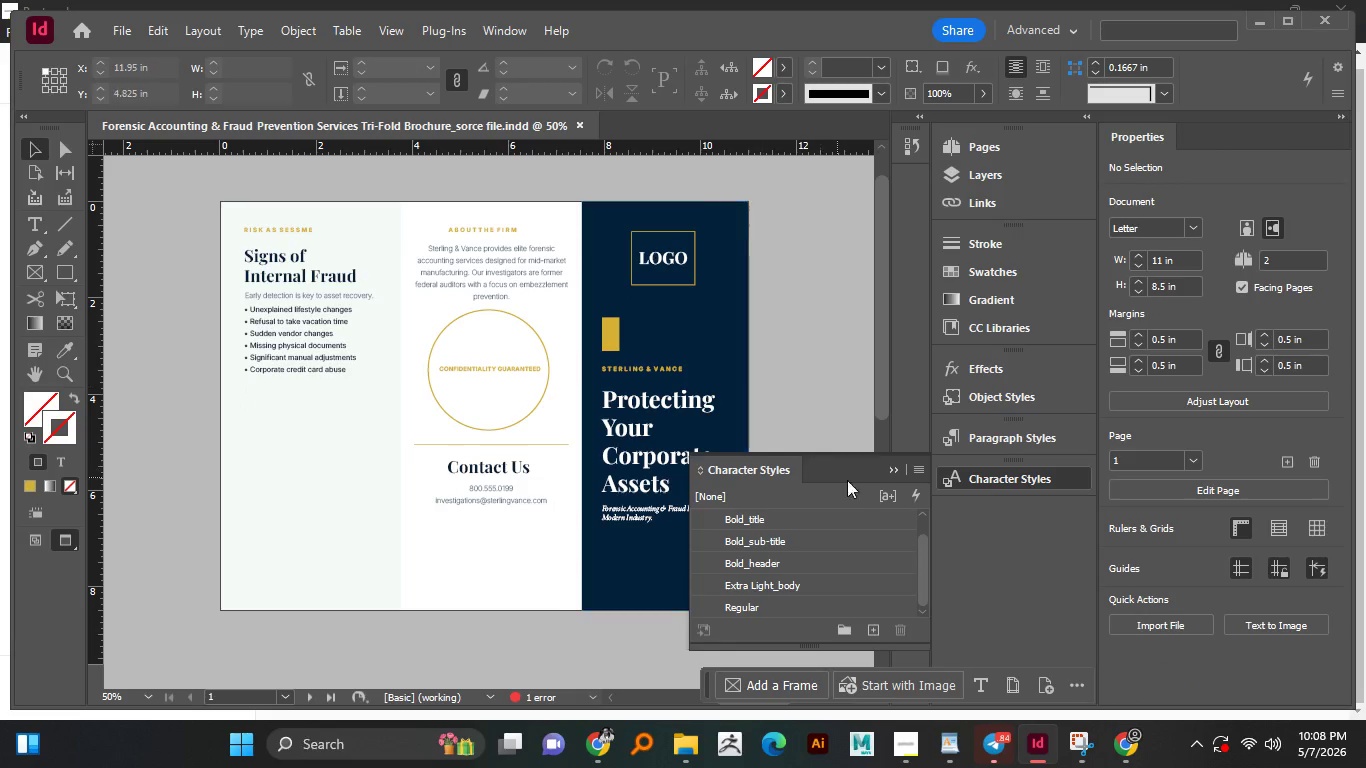 
left_click([896, 473])
 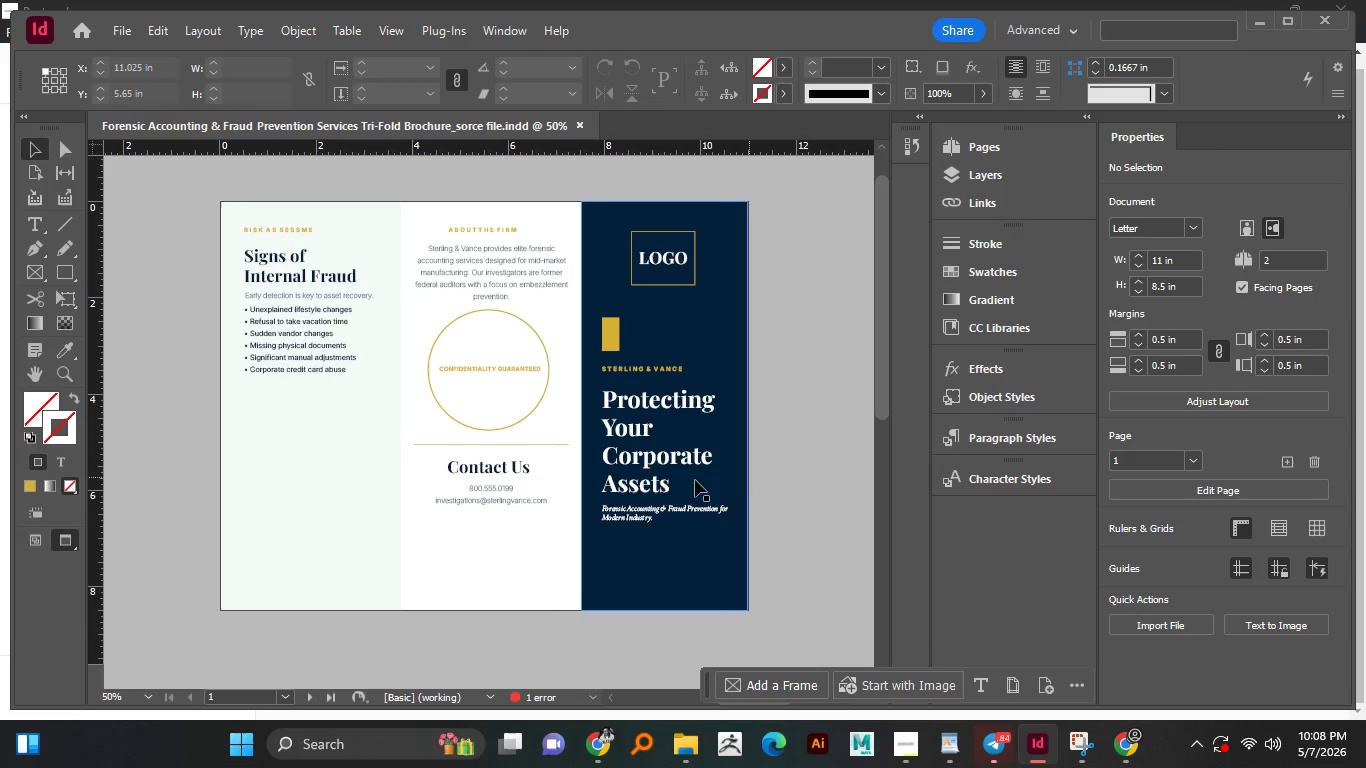 
hold_key(key=AltLeft, duration=1.14)
scroll: coordinate [665, 456], scroll_direction: down, amount: 1.0
 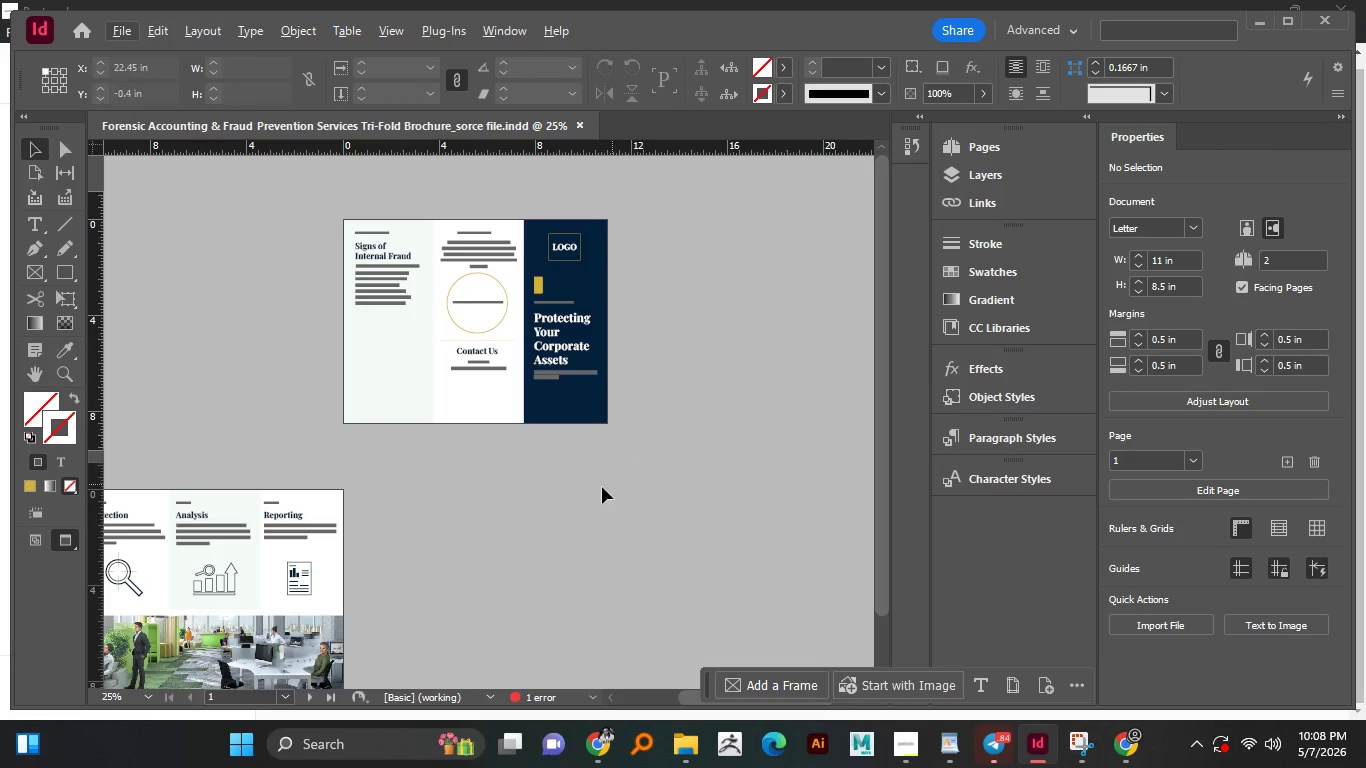 
hold_key(key=Space, duration=1.52)
 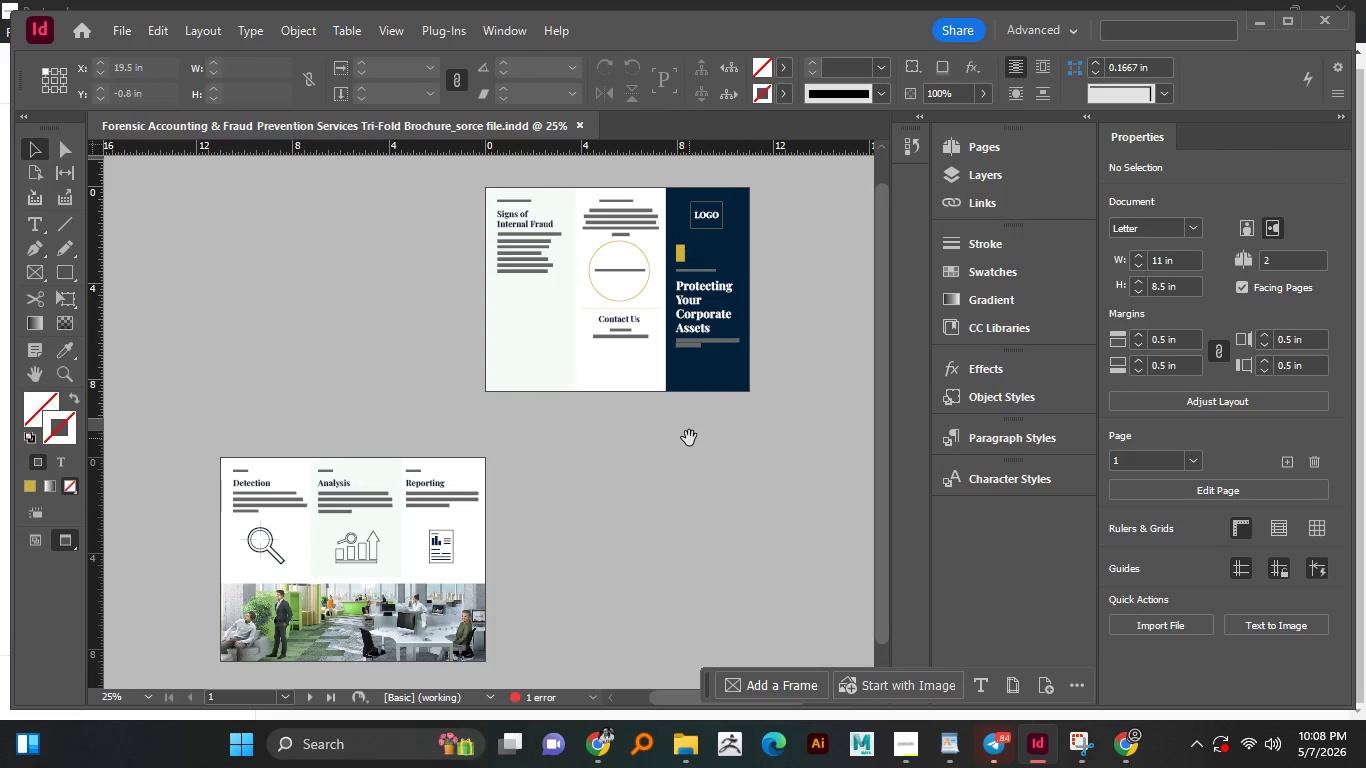 
left_click_drag(start_coordinate=[547, 476], to_coordinate=[689, 444])
 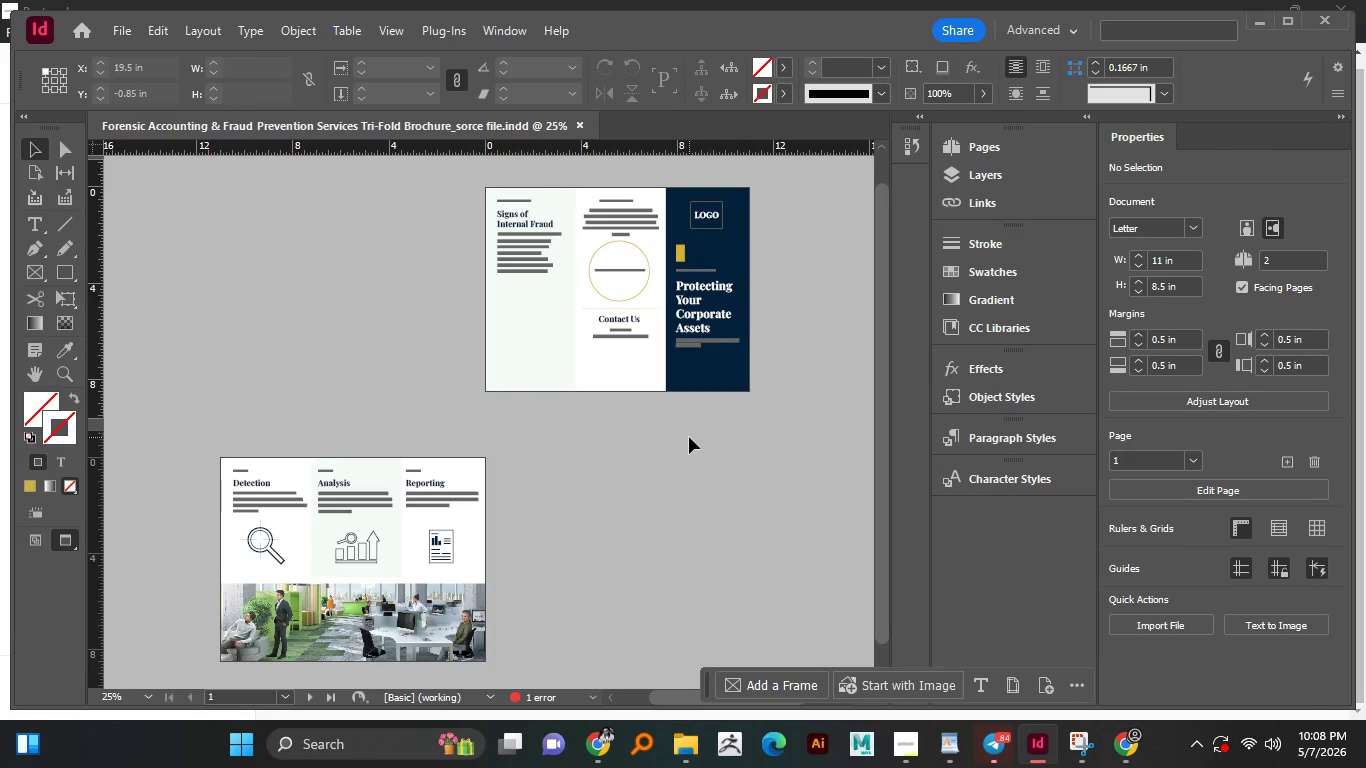 